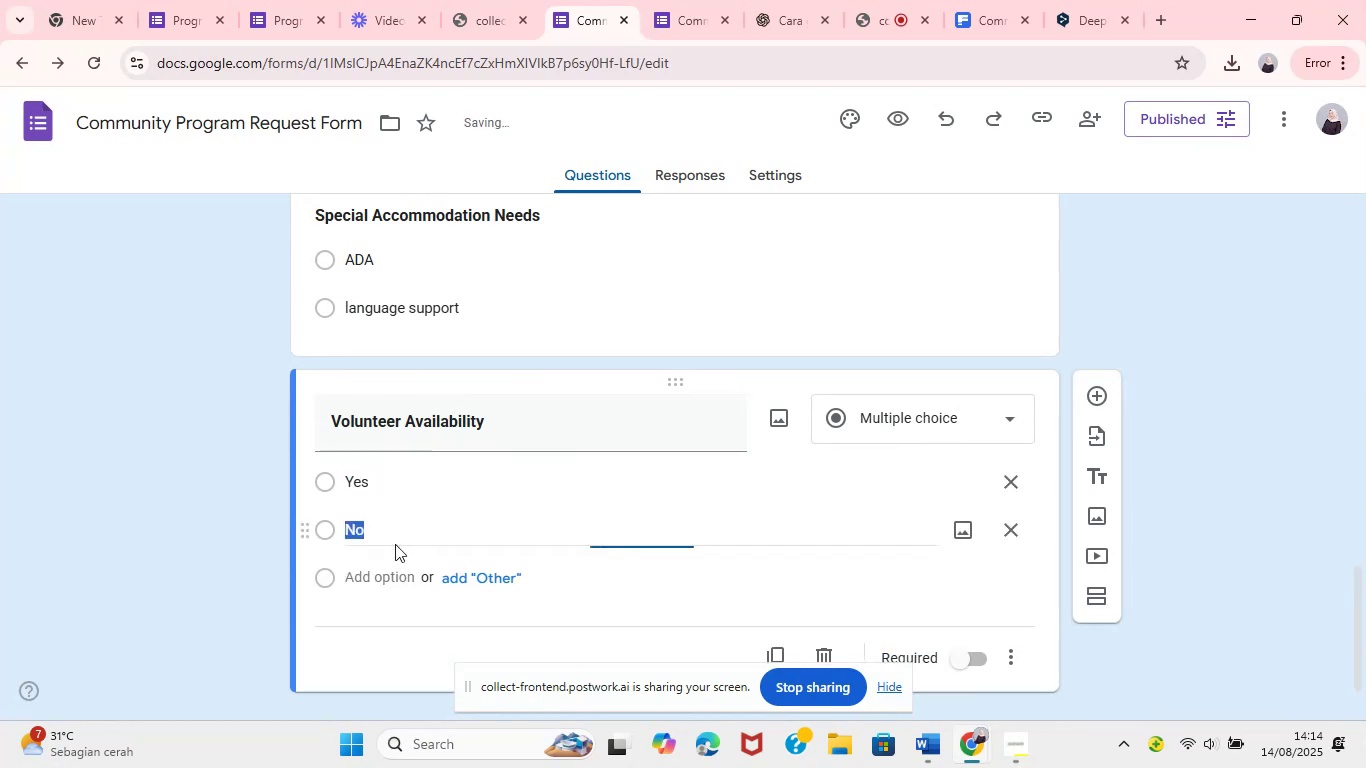 
key(CapsLock)
 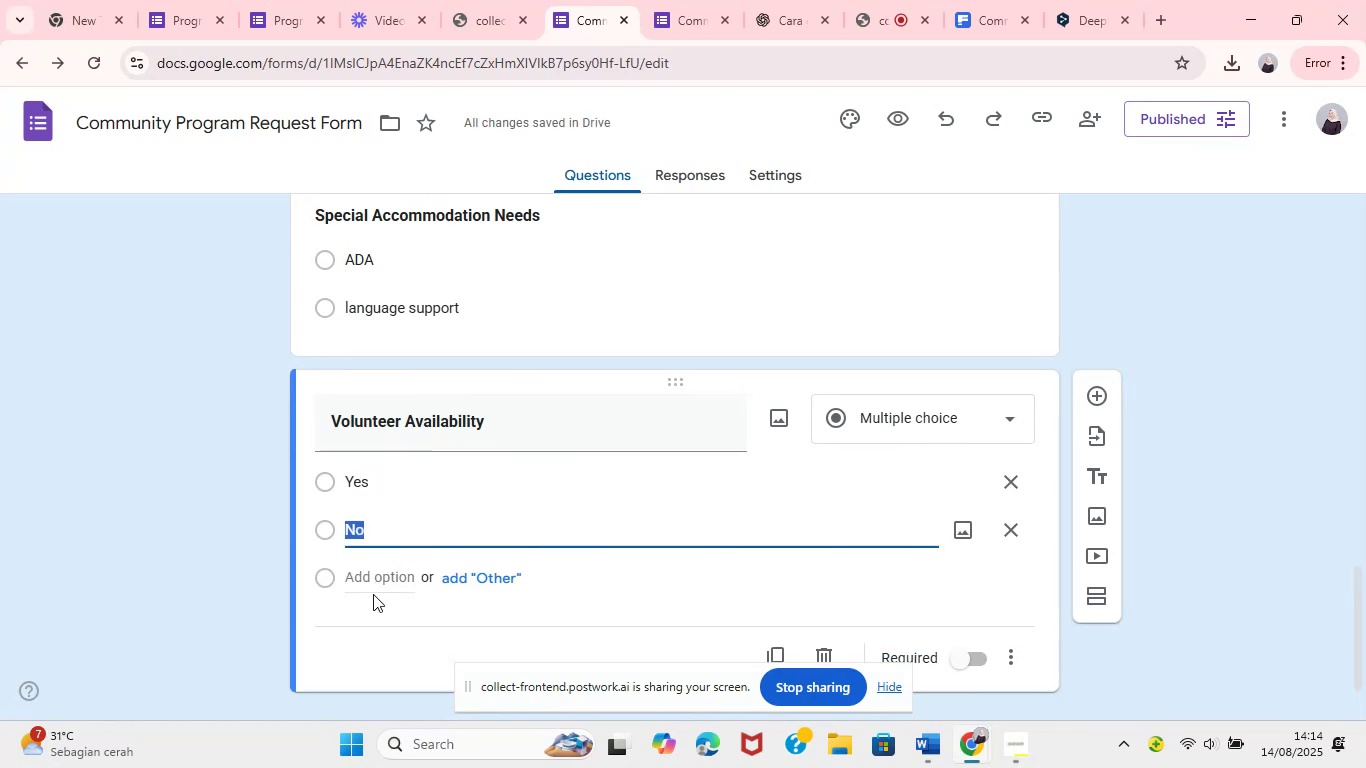 
left_click([254, 524])
 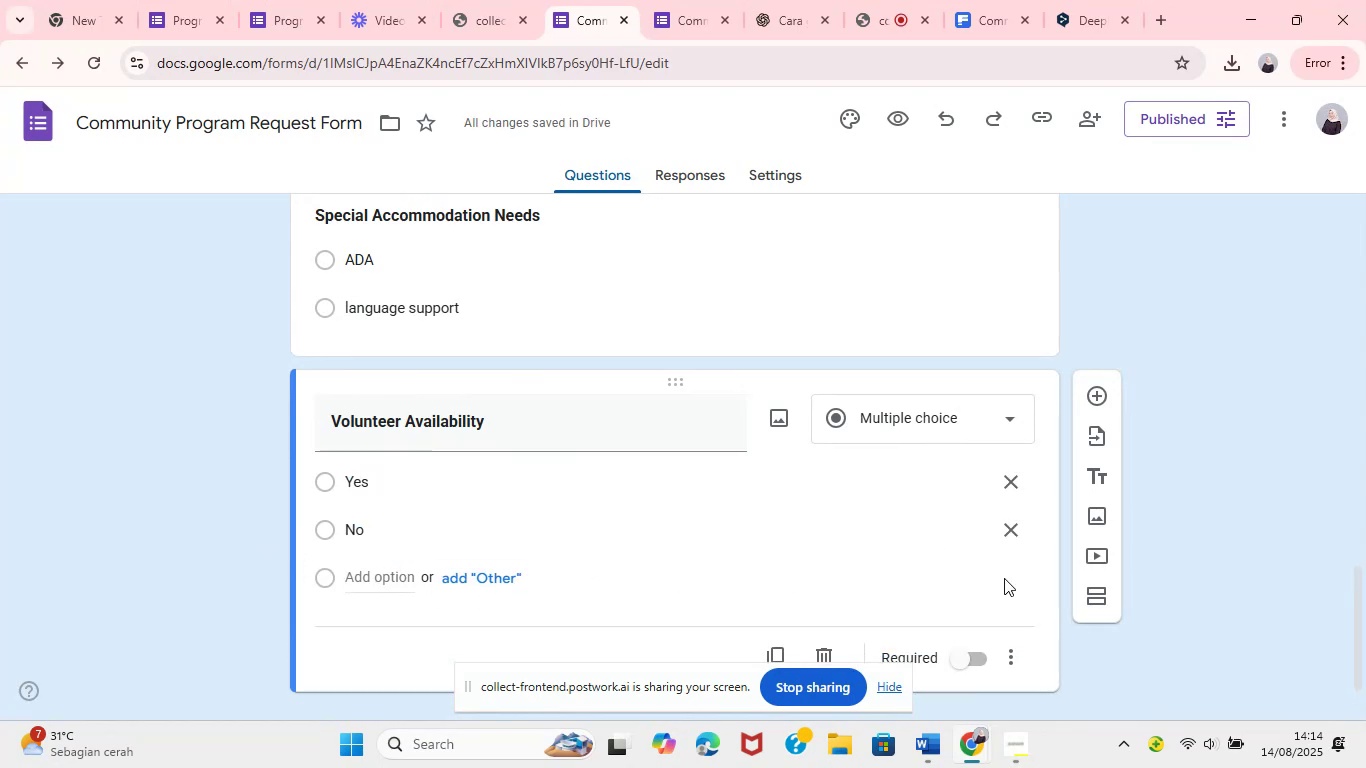 
left_click([931, 735])
 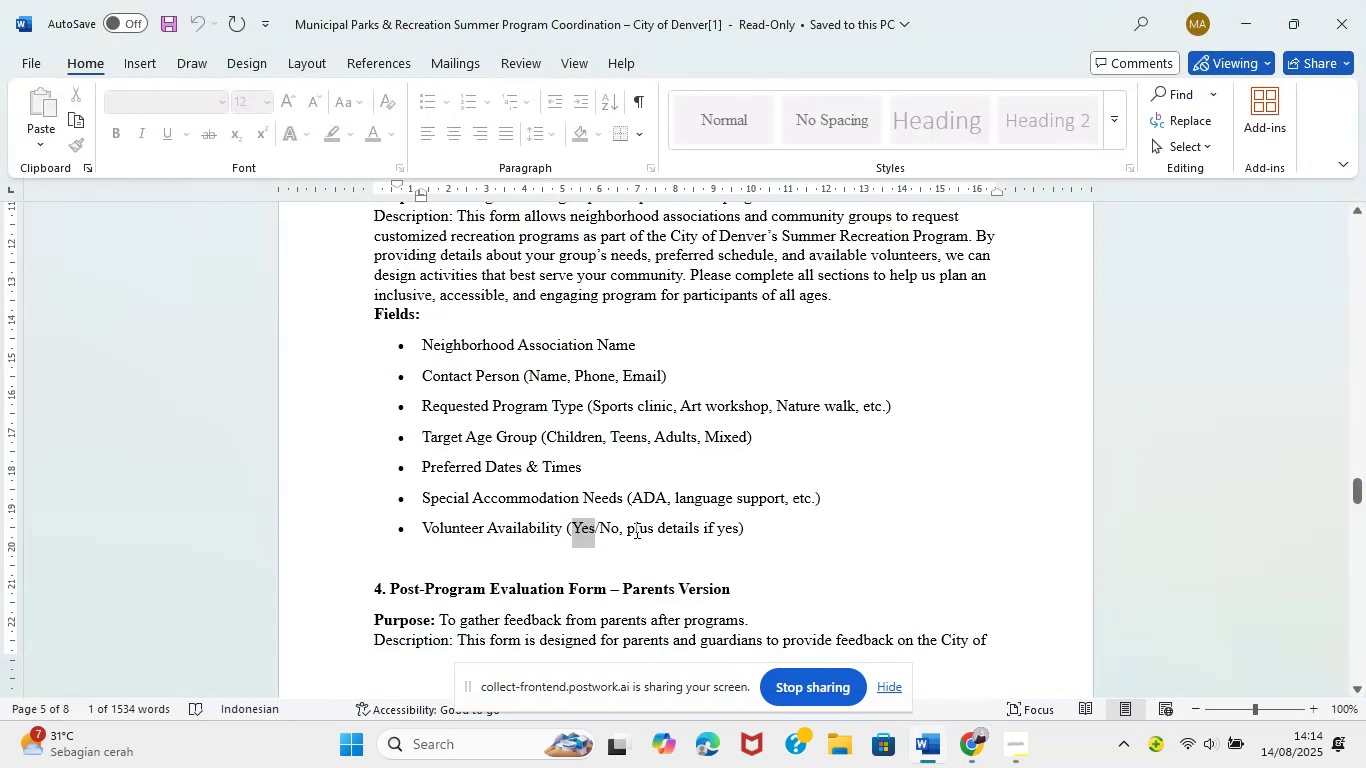 
wait(5.16)
 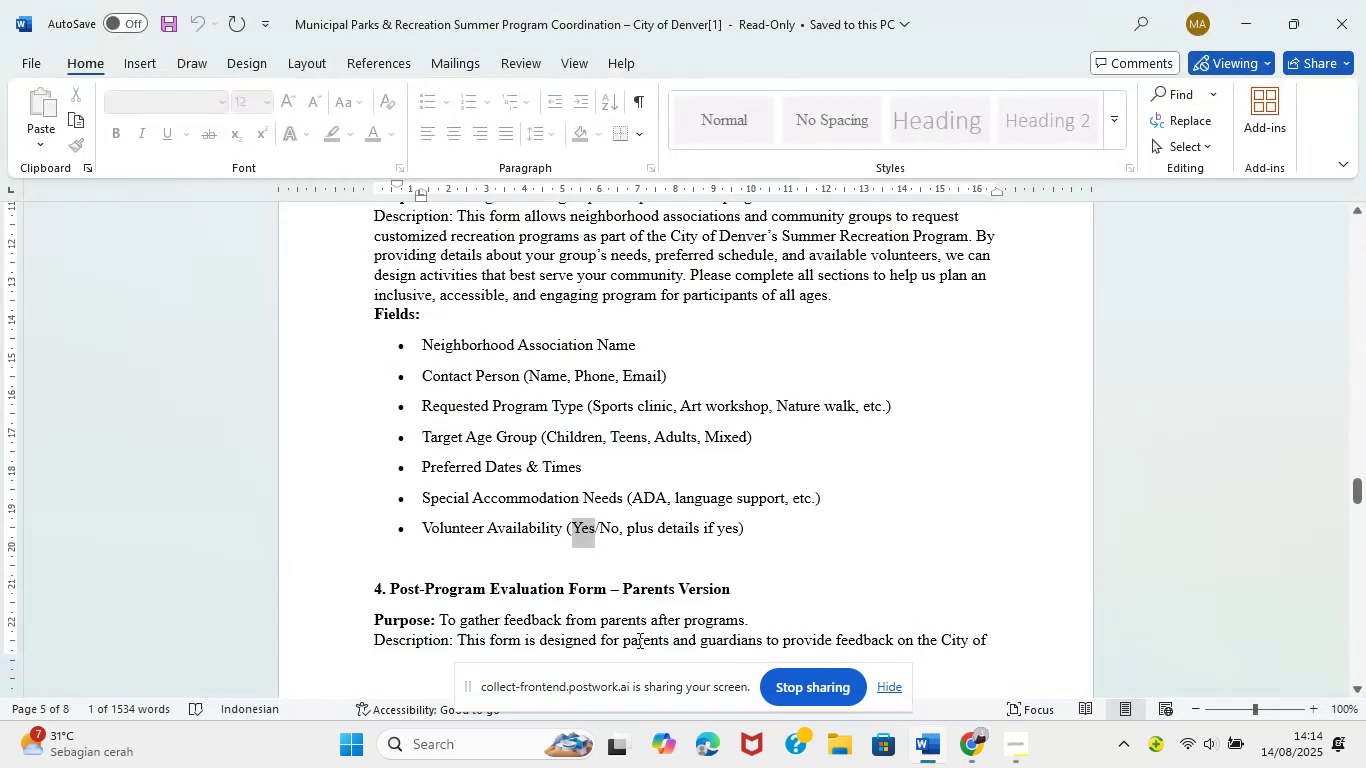 
left_click_drag(start_coordinate=[658, 531], to_coordinate=[737, 535])
 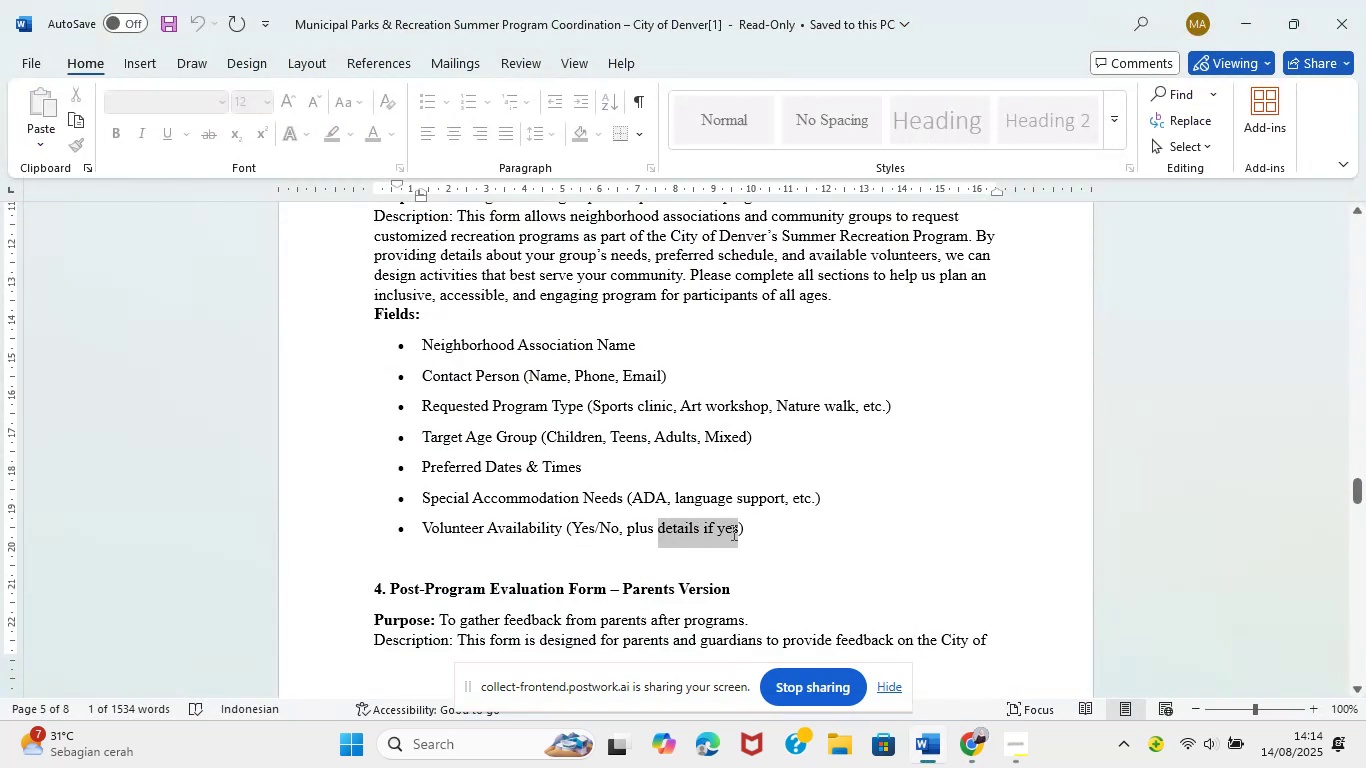 
key(Control+C)
 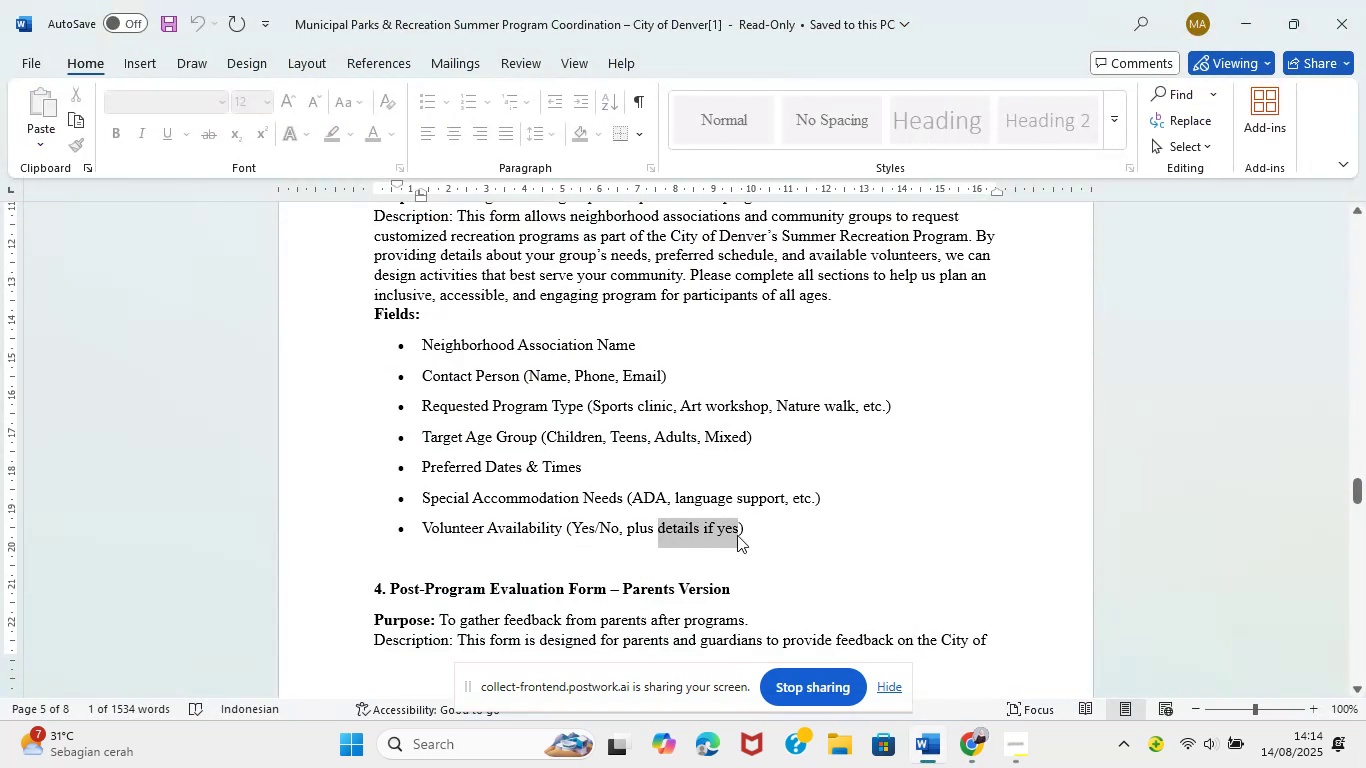 
key(Control+C)
 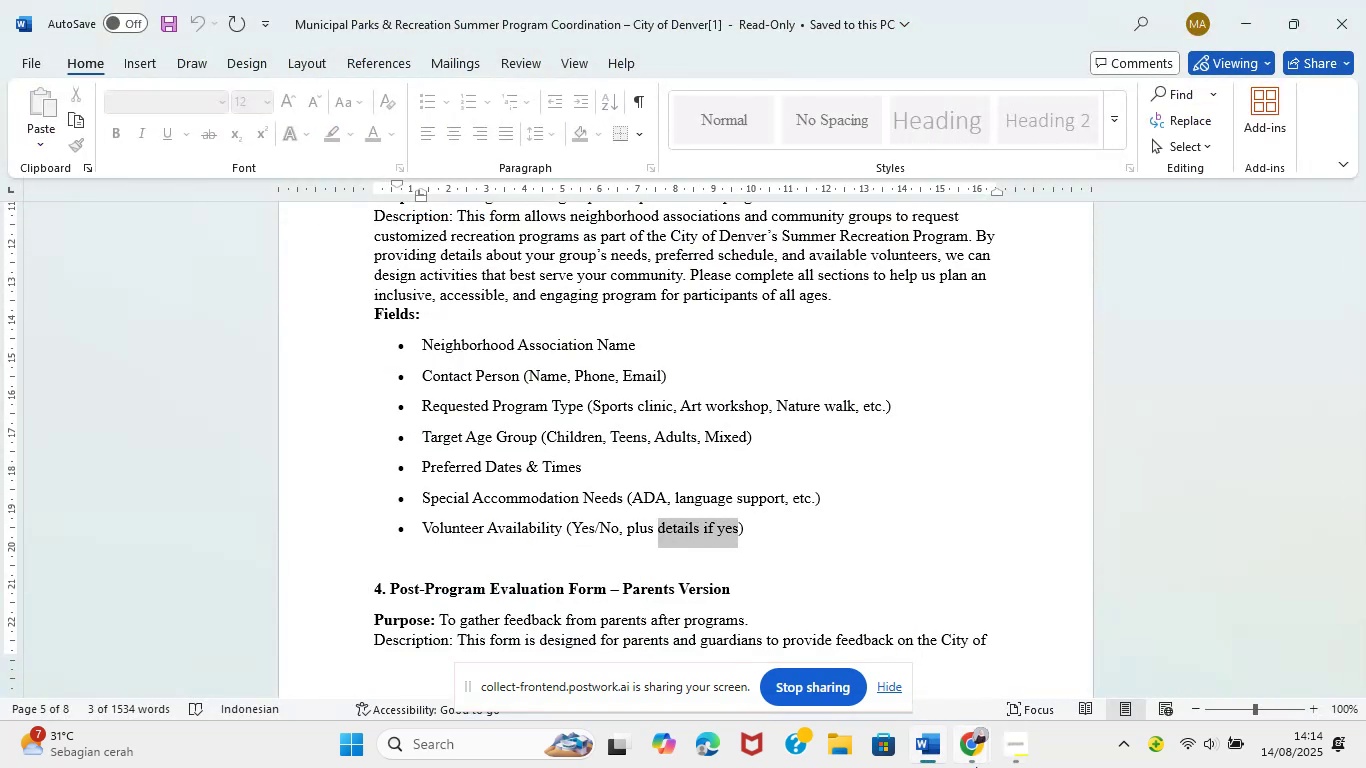 
left_click([855, 661])
 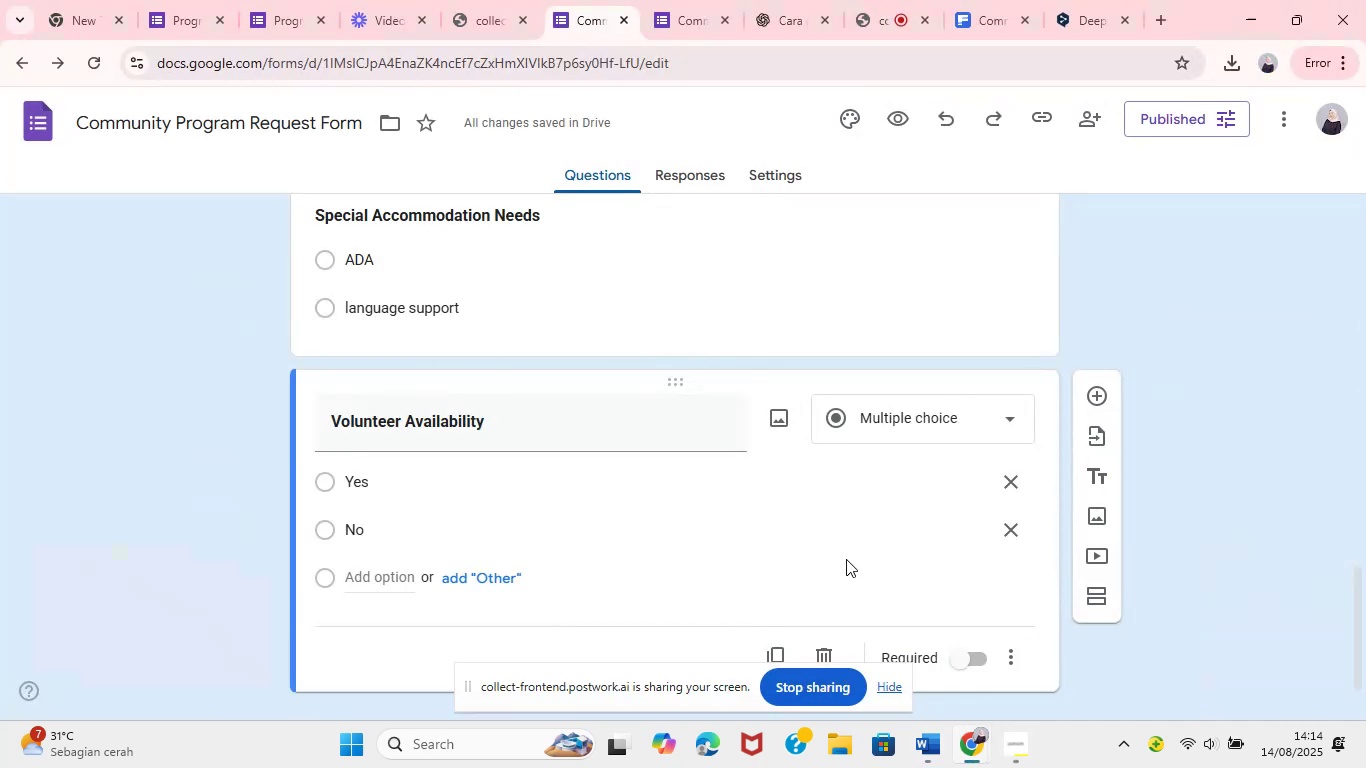 
left_click([434, 618])
 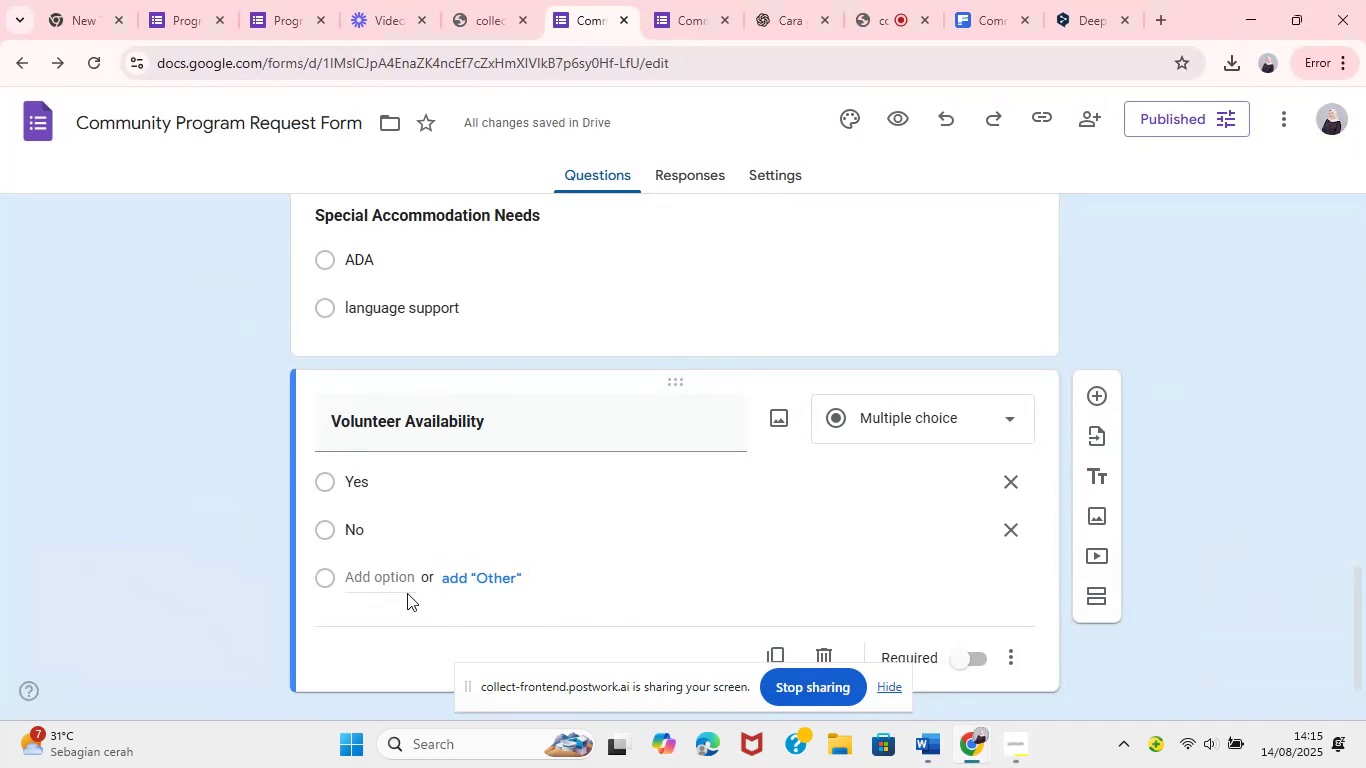 
left_click([928, 763])
 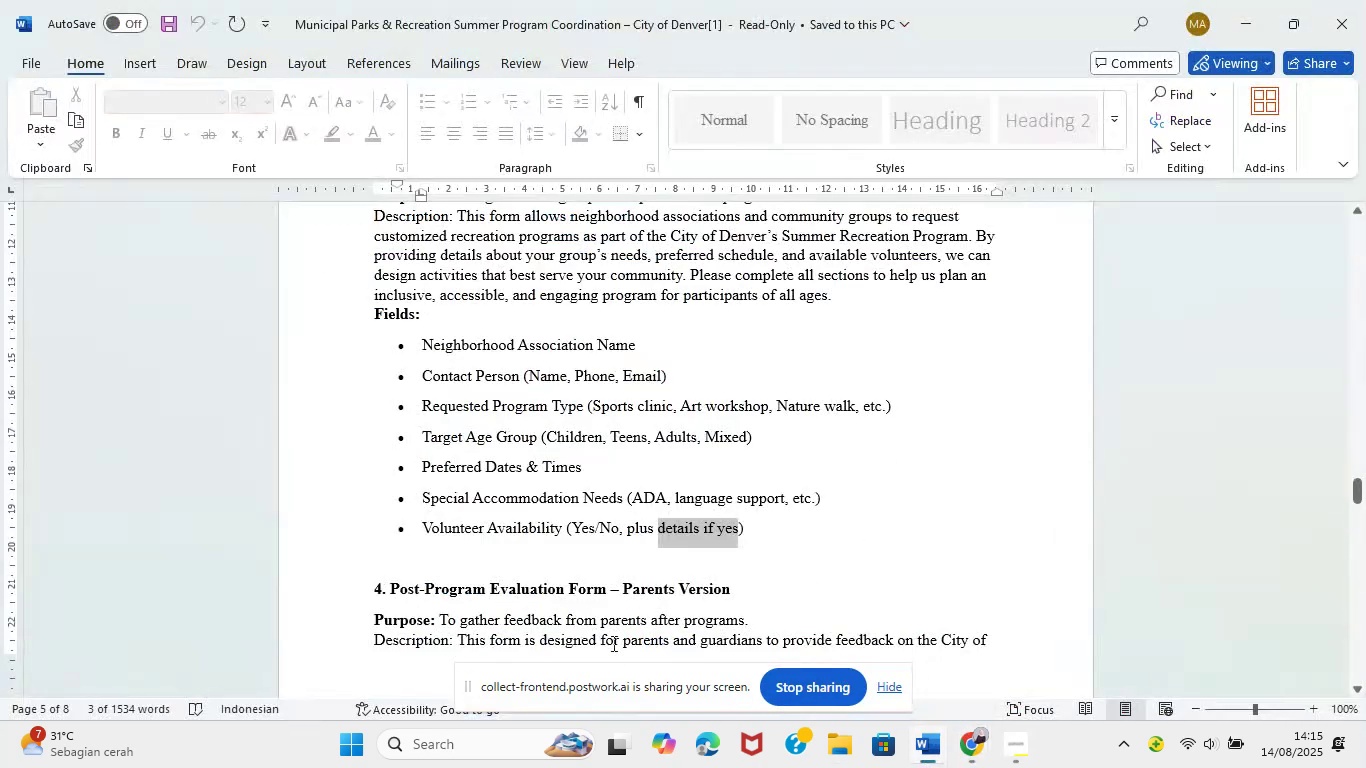 
left_click_drag(start_coordinate=[630, 533], to_coordinate=[732, 536])
 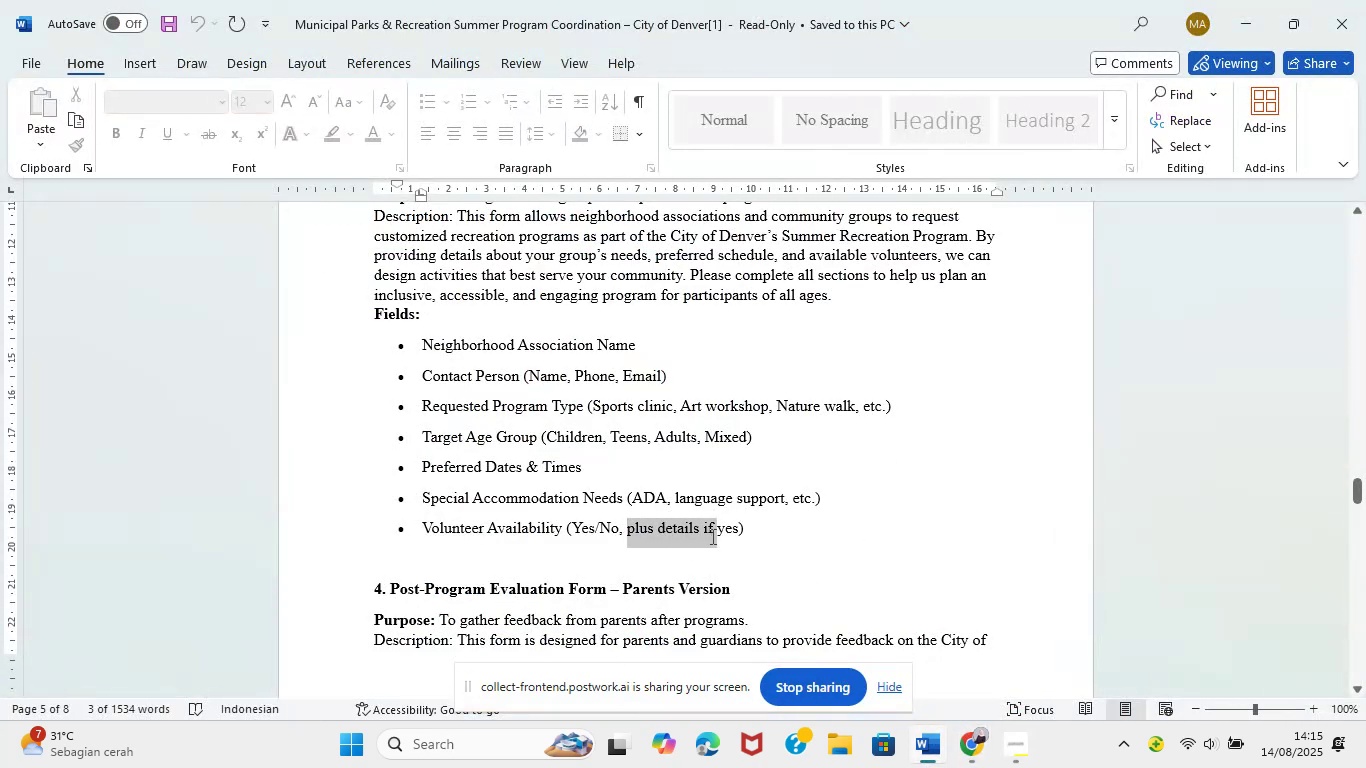 
key(Control+C)
 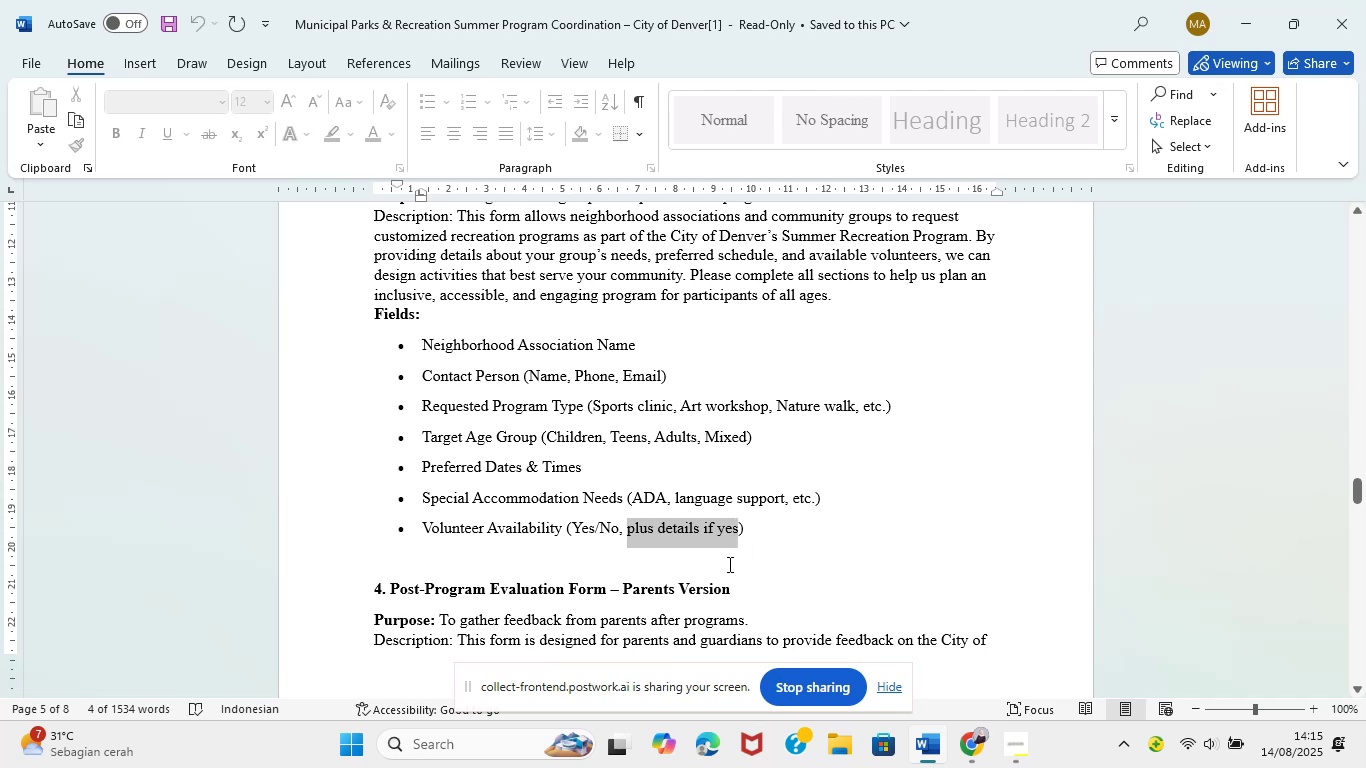 
key(Control+C)
 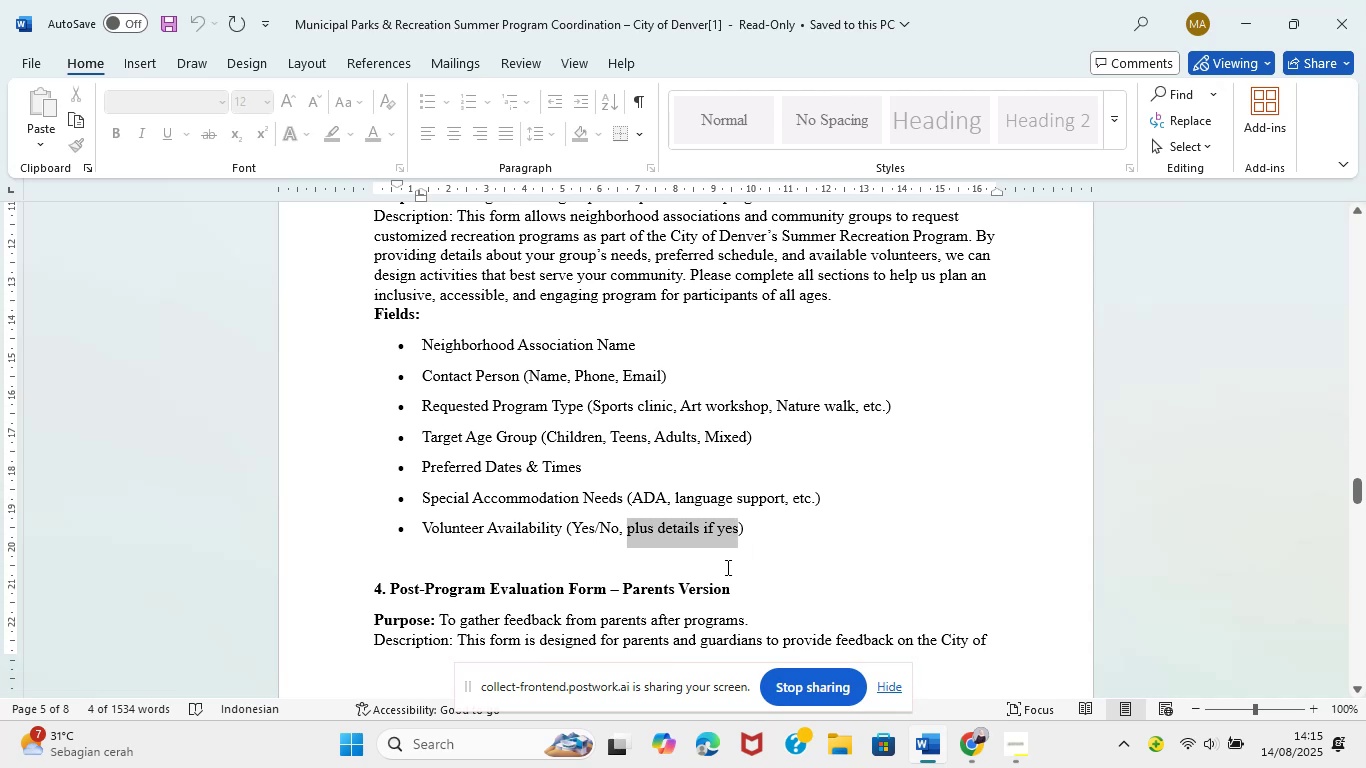 
left_click([971, 763])
 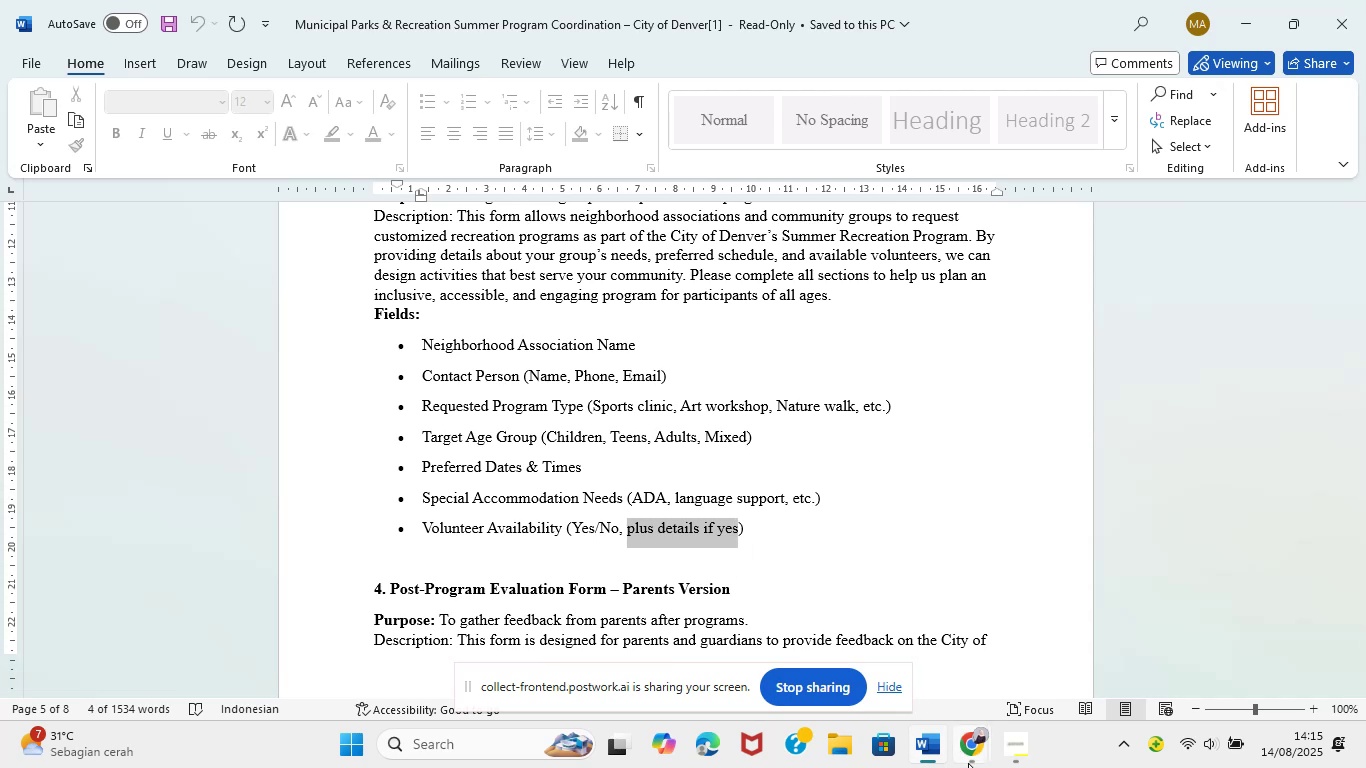 
left_click([899, 620])
 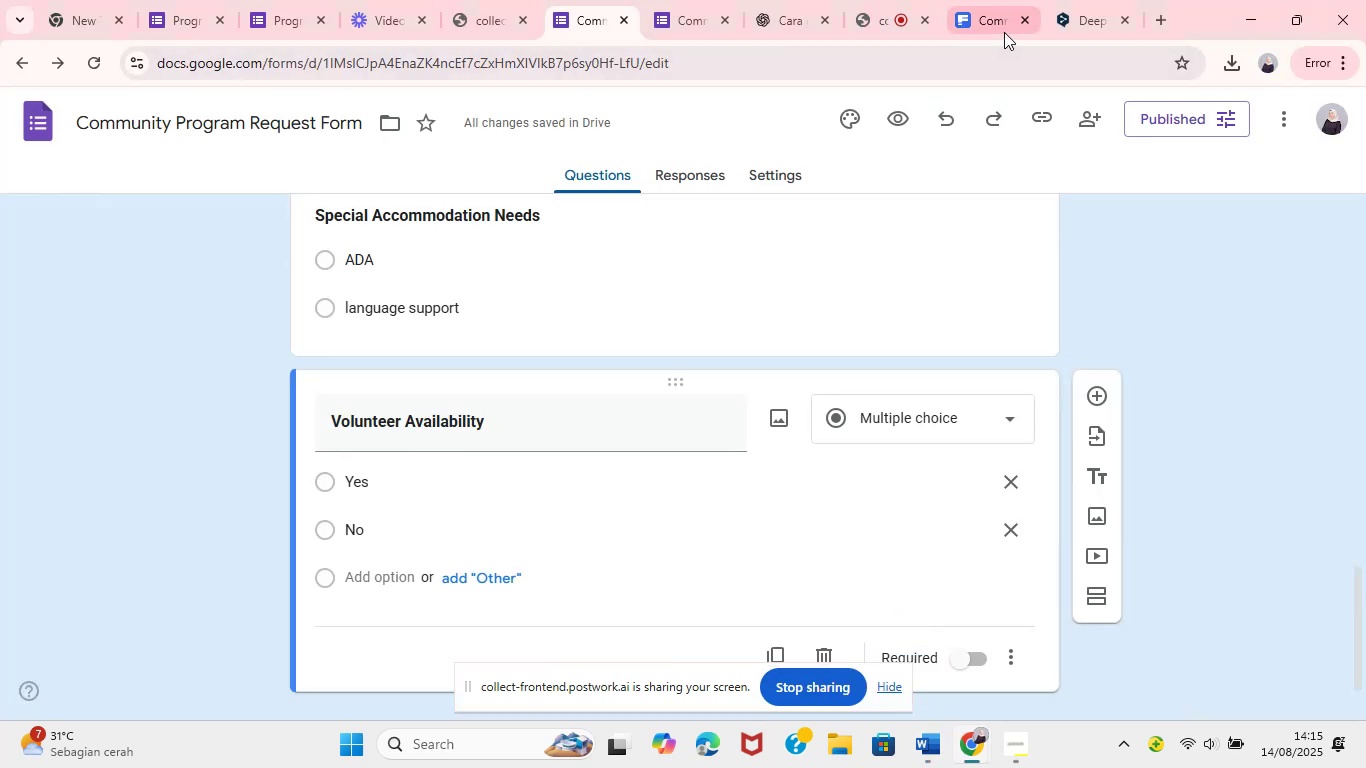 
key(Control+ControlLeft)
 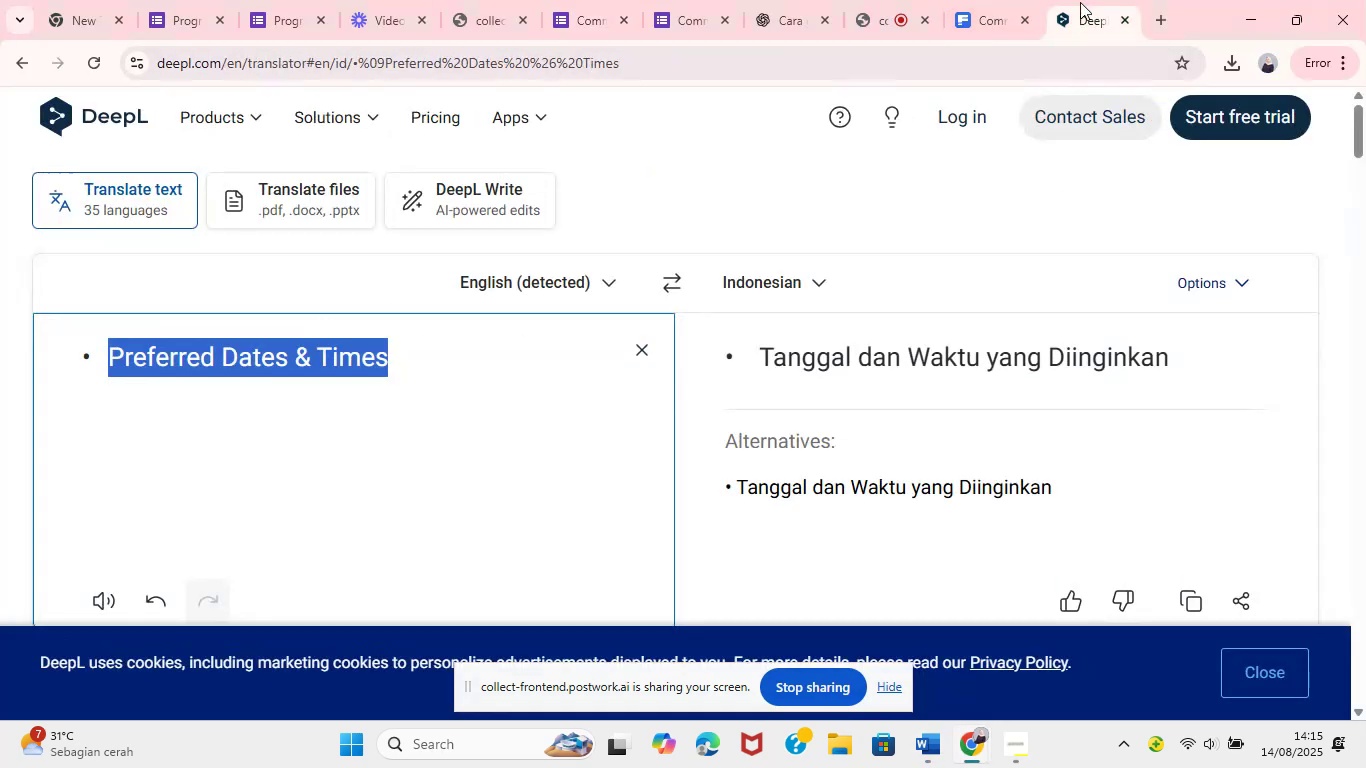 
key(Control+A)
 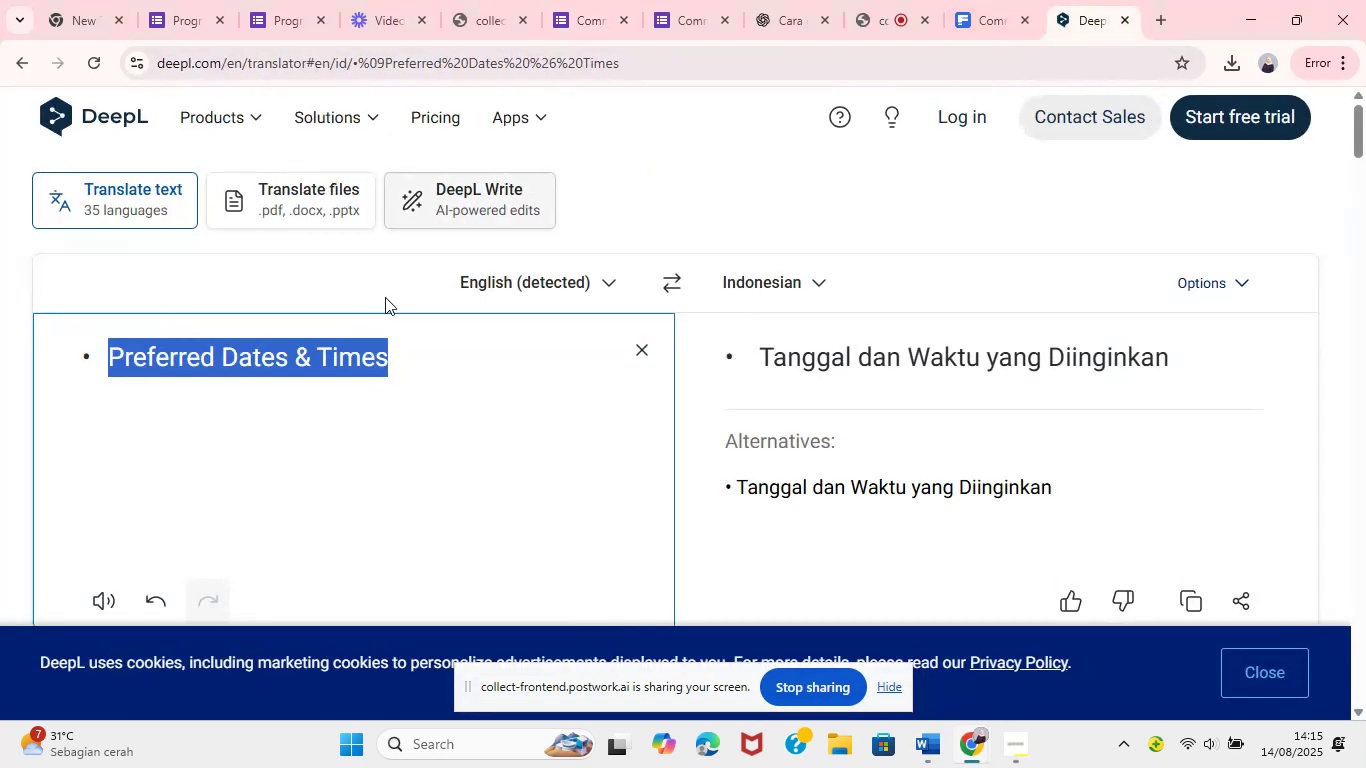 
key(Control+V)
 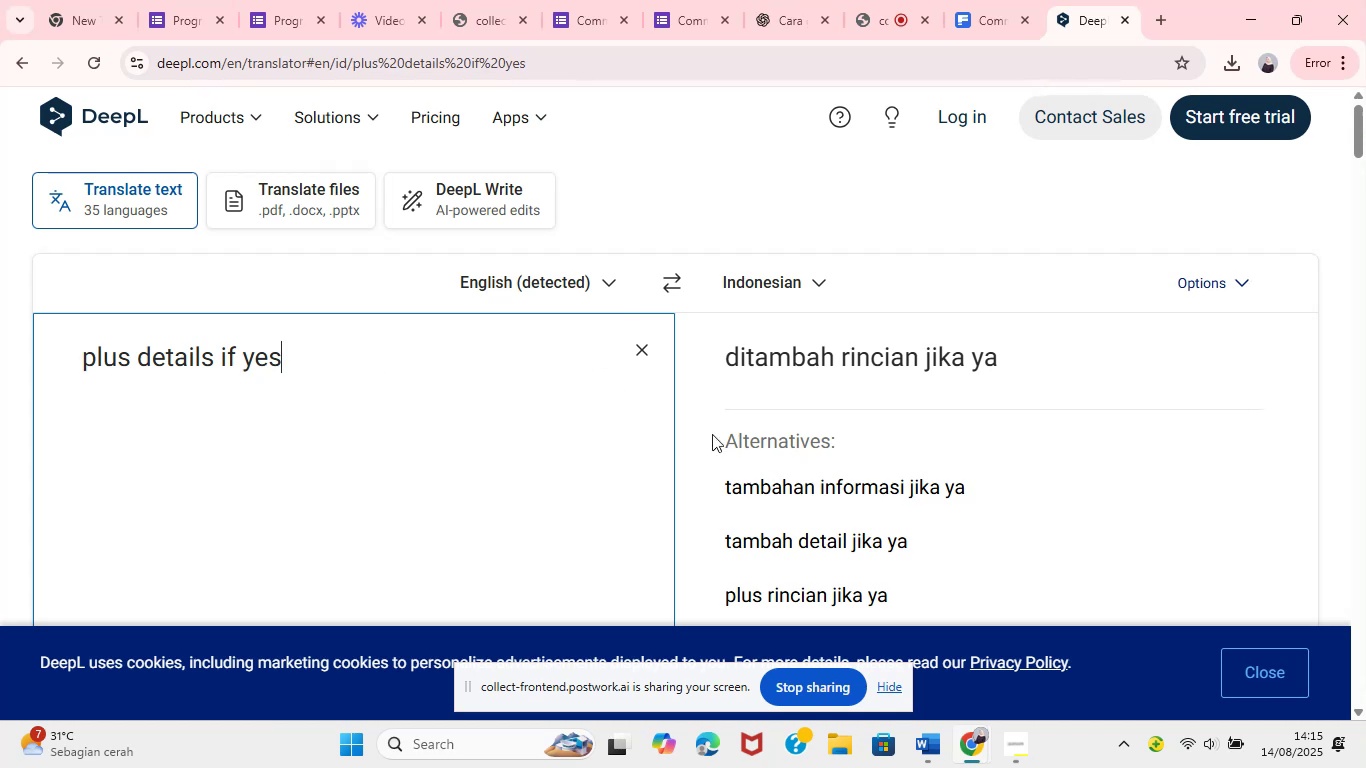 
wait(11.12)
 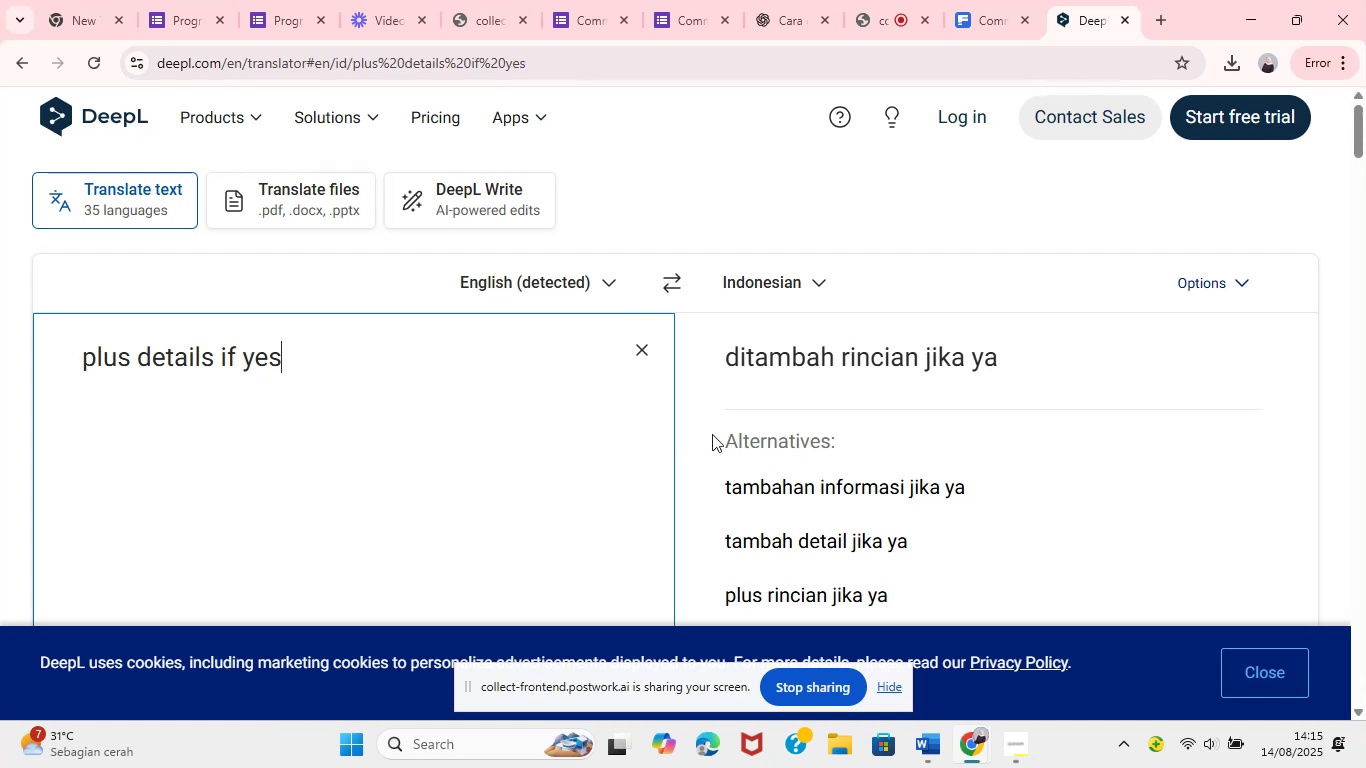 
left_click([571, 19])
 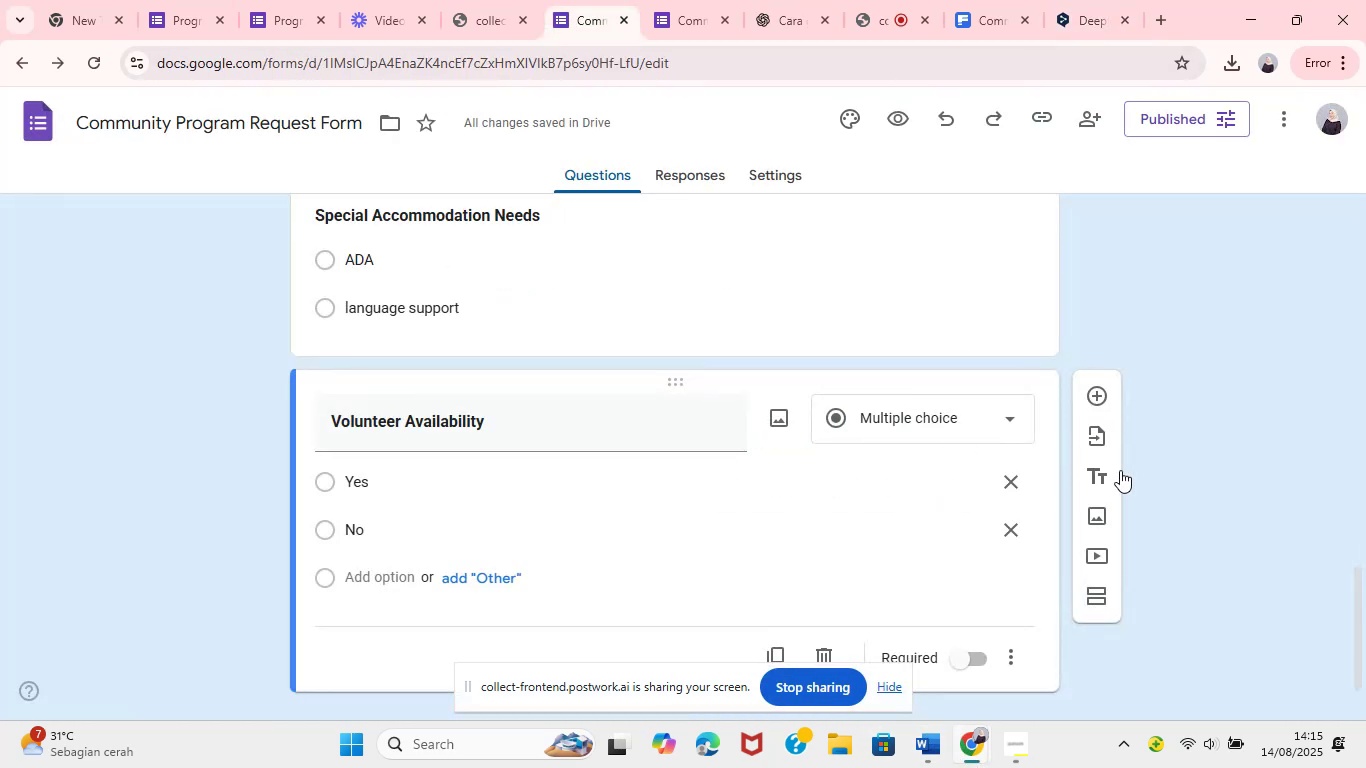 
left_click([992, 425])
 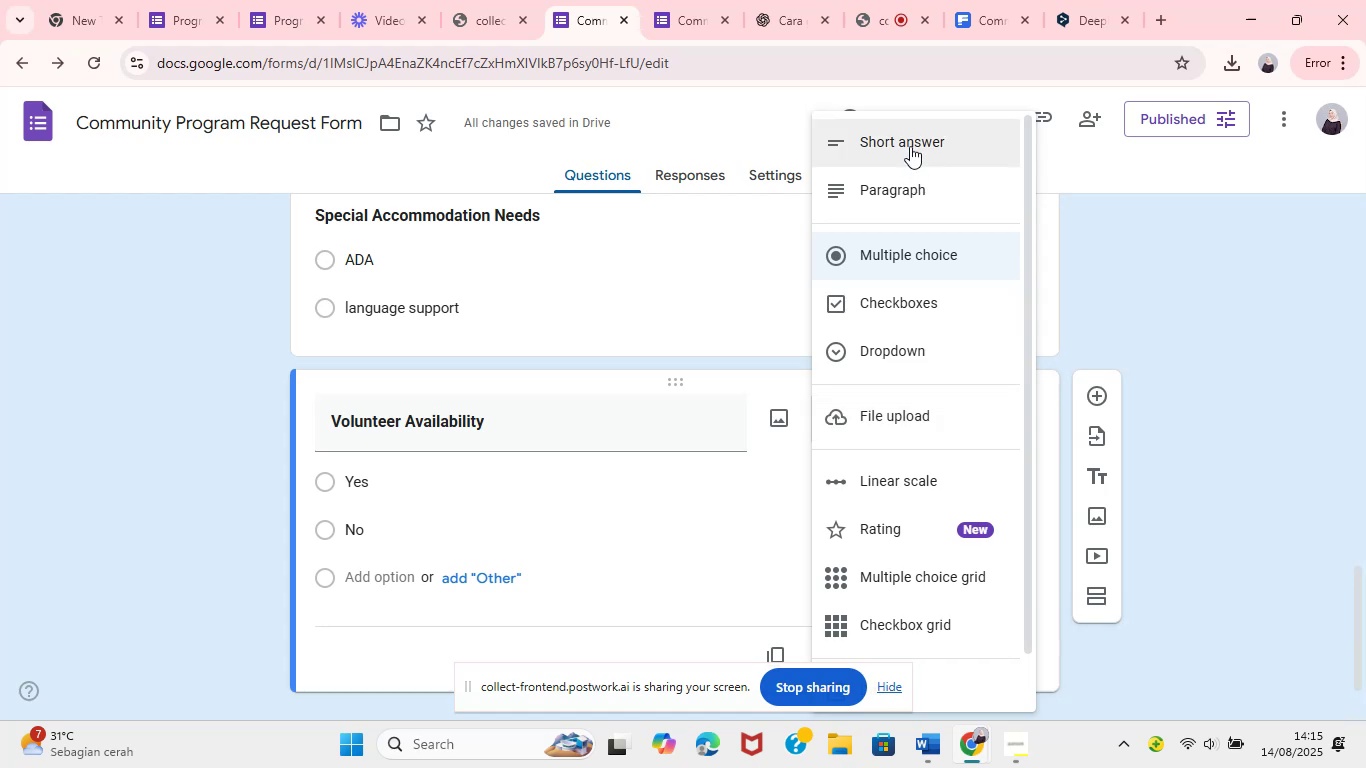 
left_click([908, 141])
 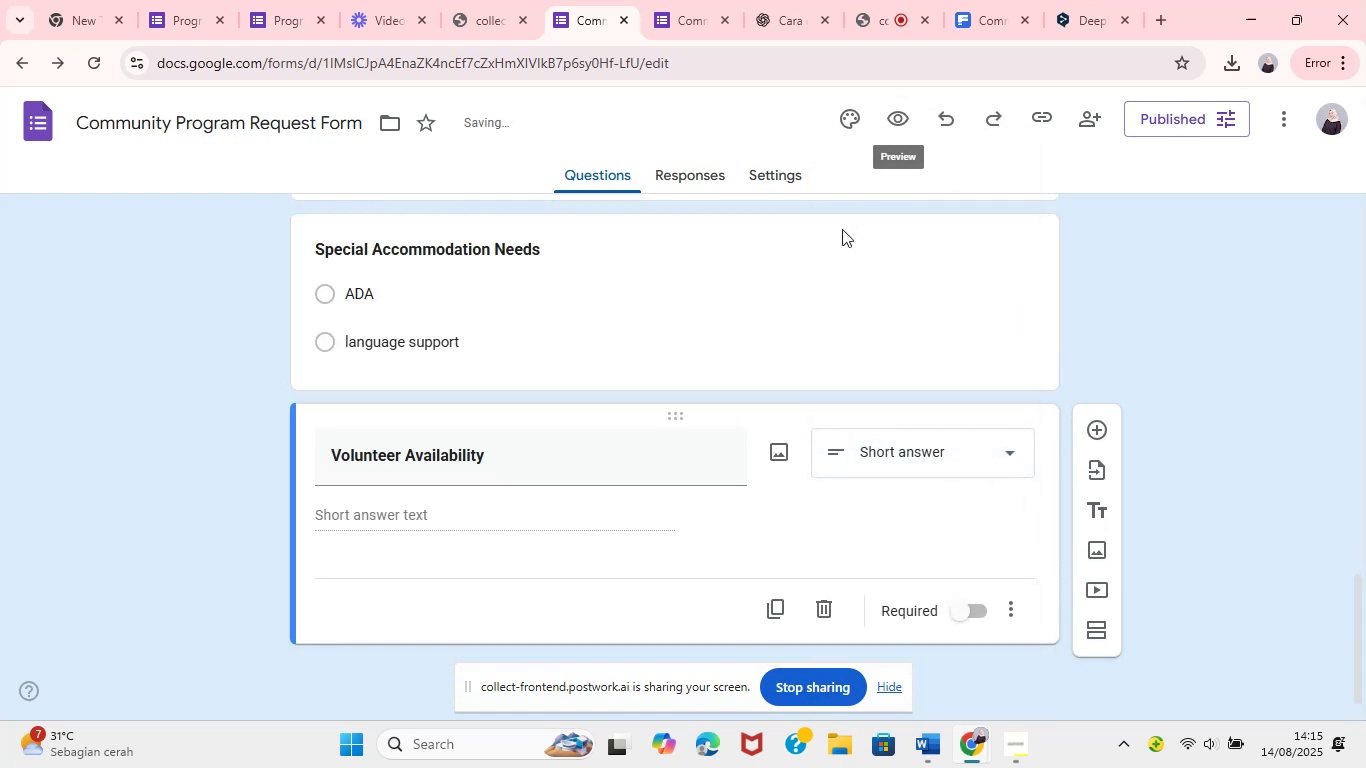 
mouse_move([935, 596])
 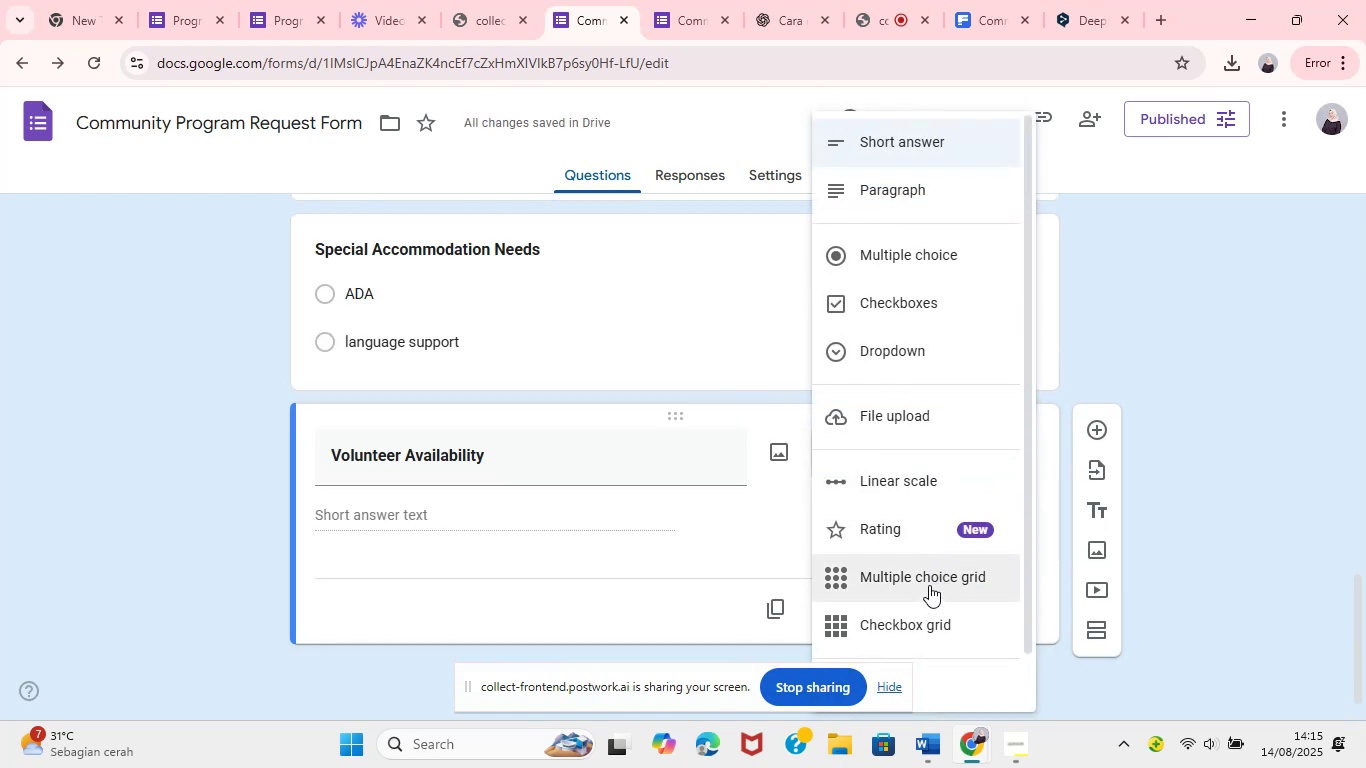 
left_click([927, 585])
 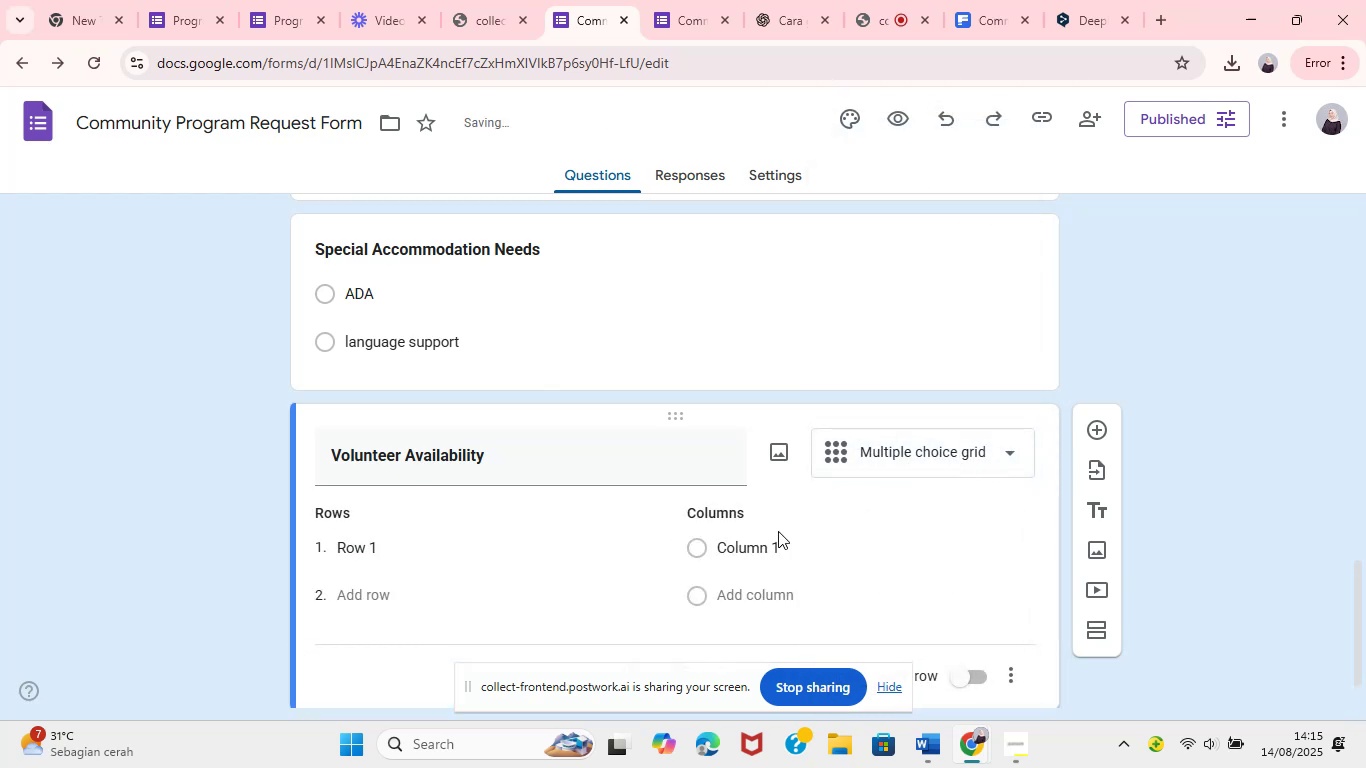 
left_click([970, 466])
 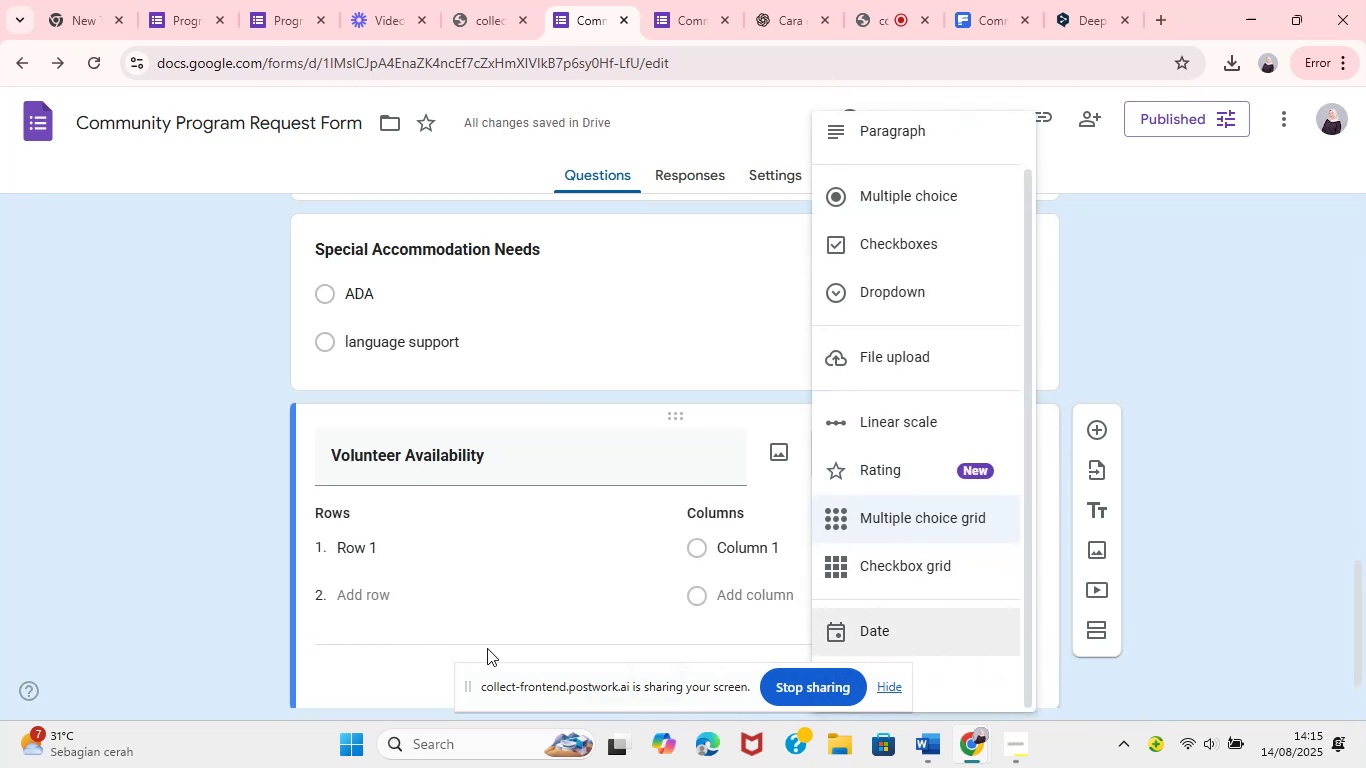 
wait(5.82)
 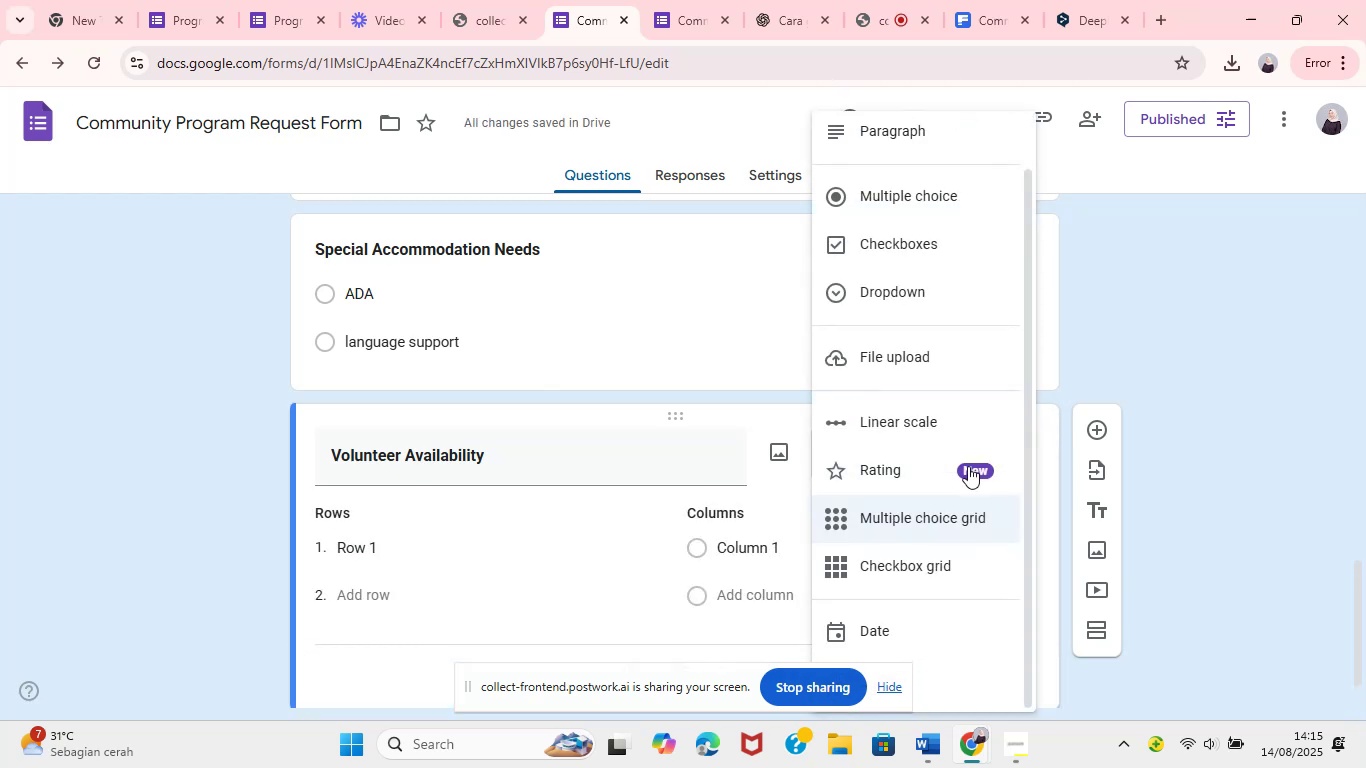 
key(Control+Z)
 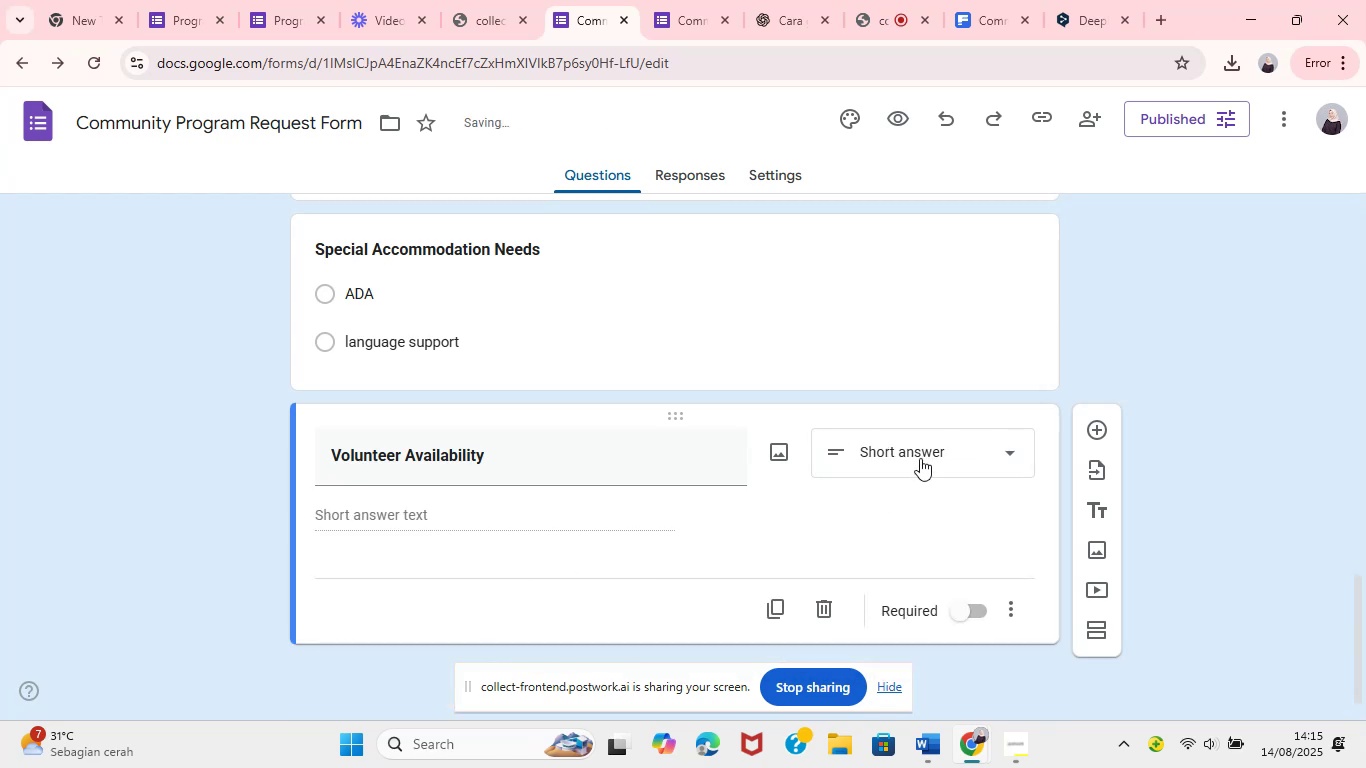 
left_click([922, 456])
 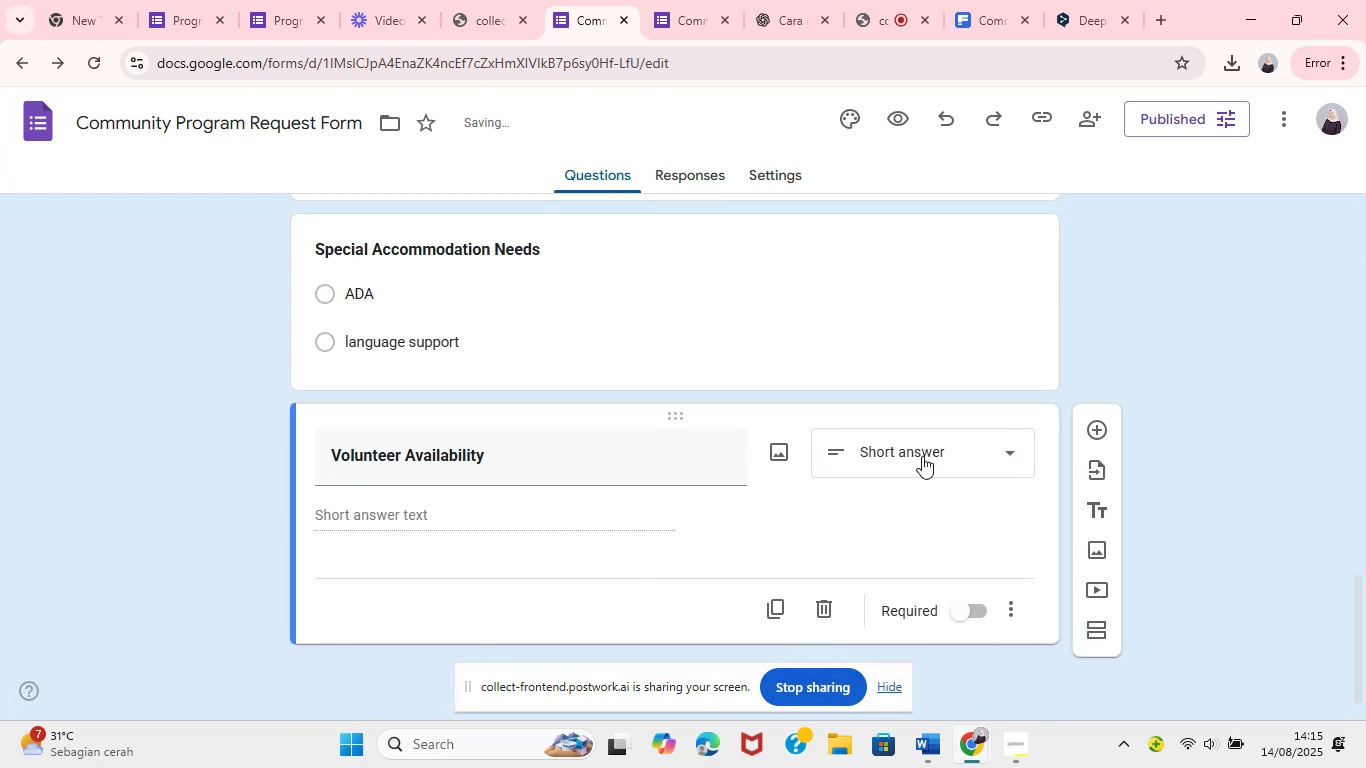 
mouse_move([913, 160])
 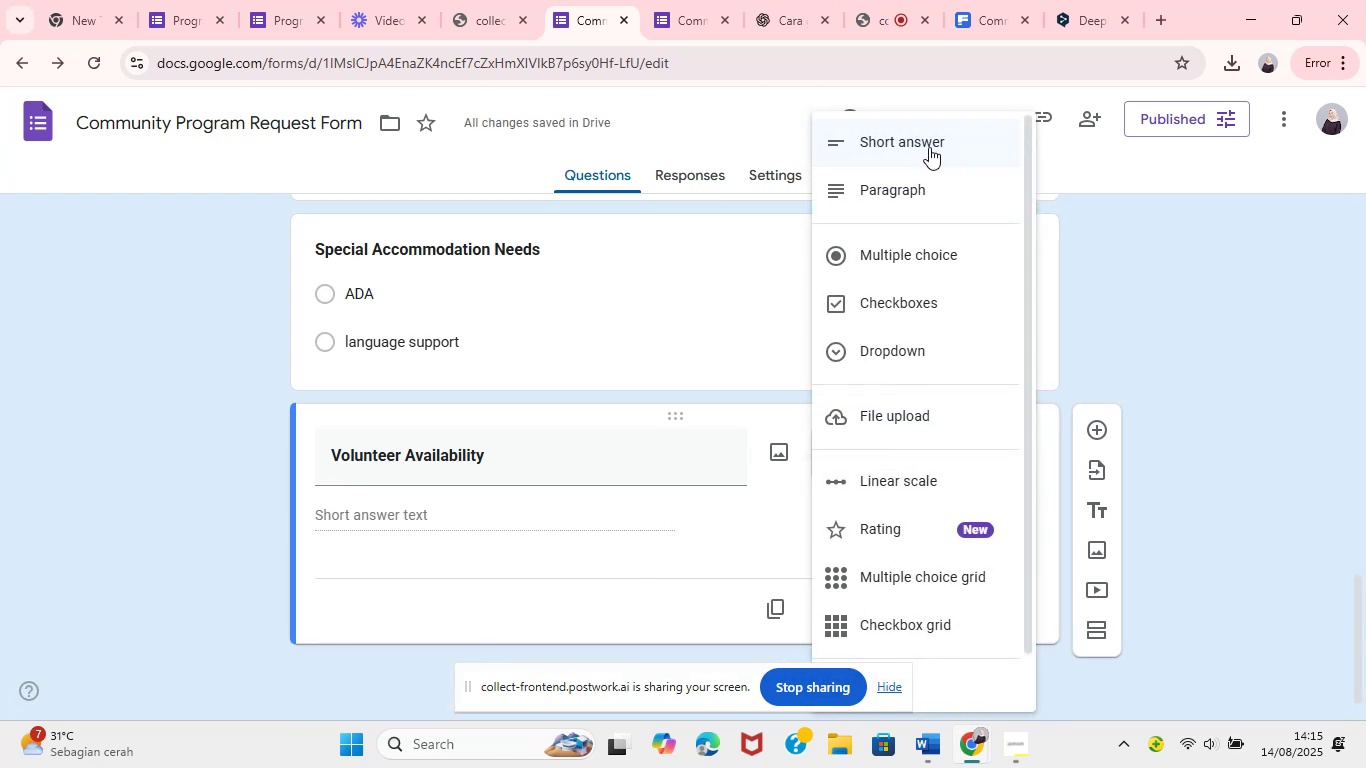 
left_click([432, 526])
 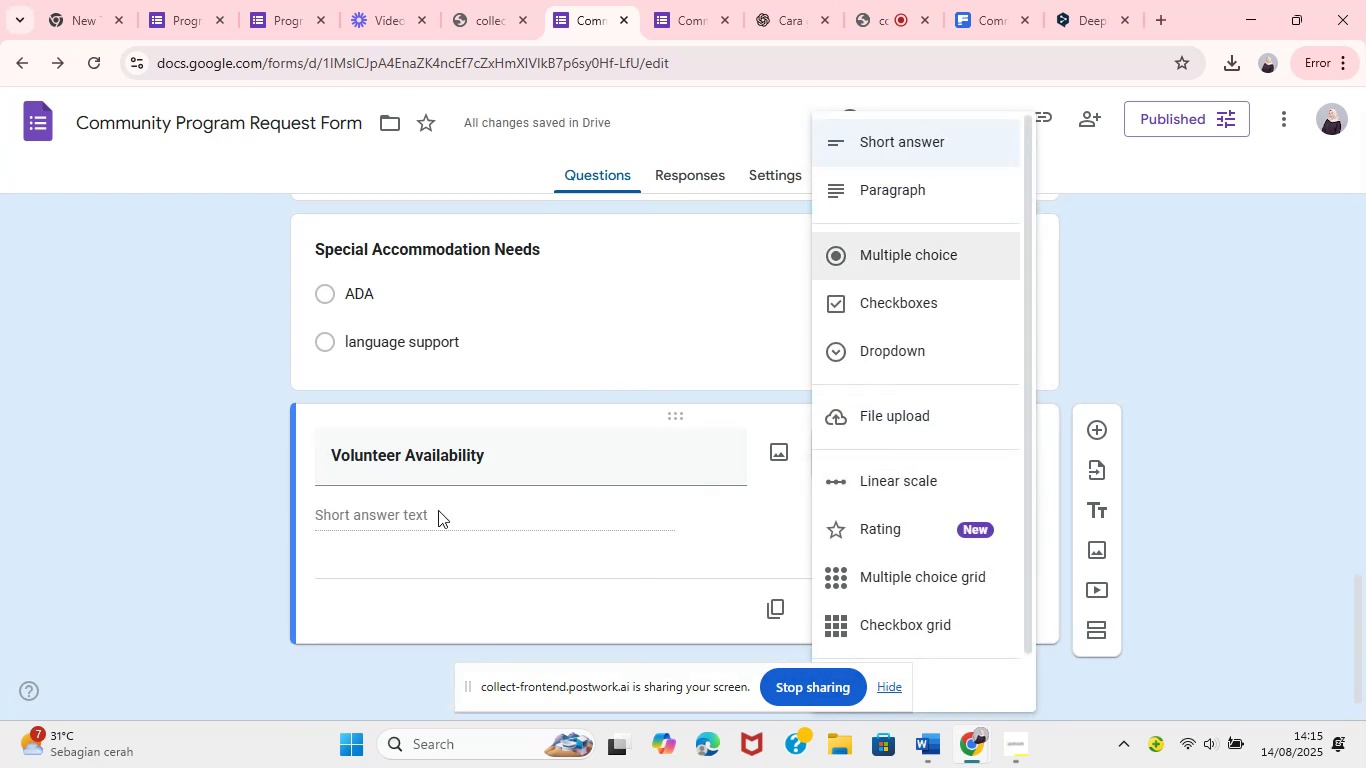 
left_click([432, 526])
 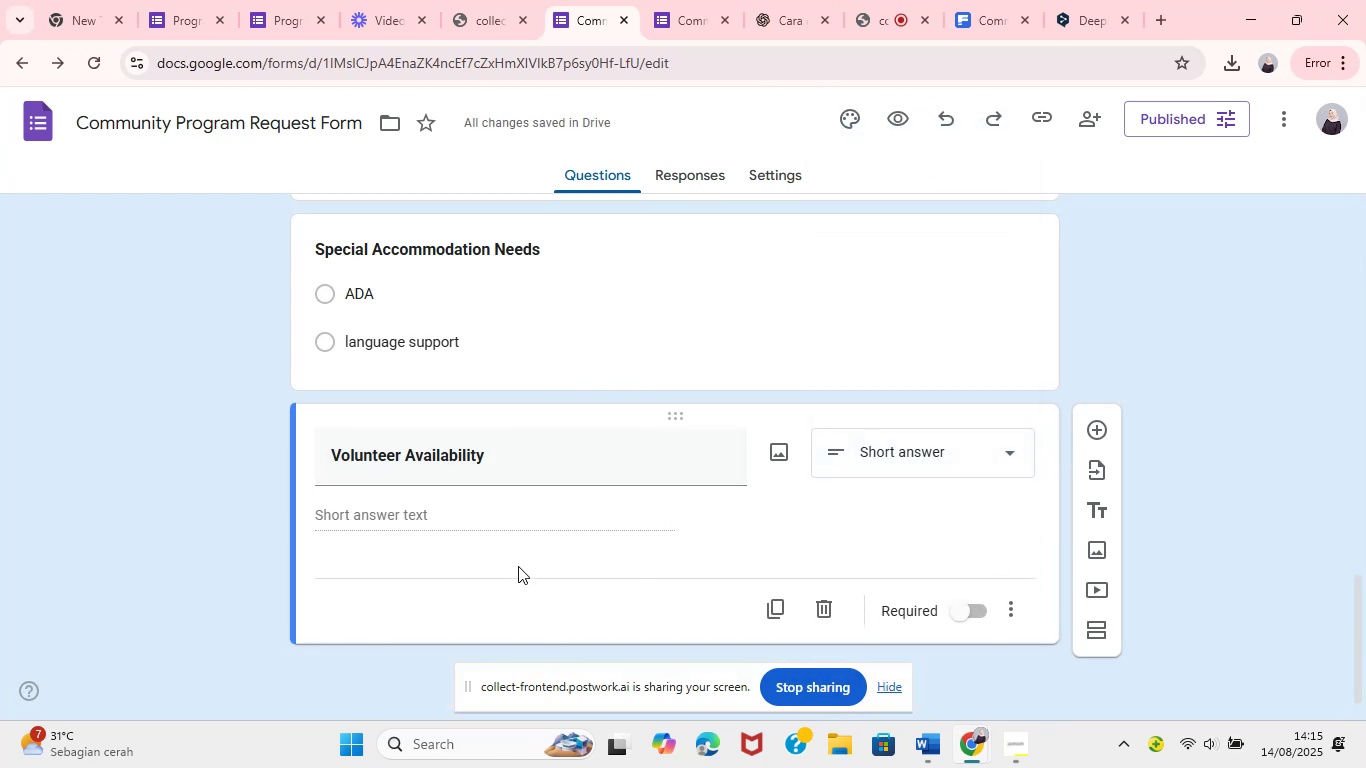 
left_click([363, 511])
 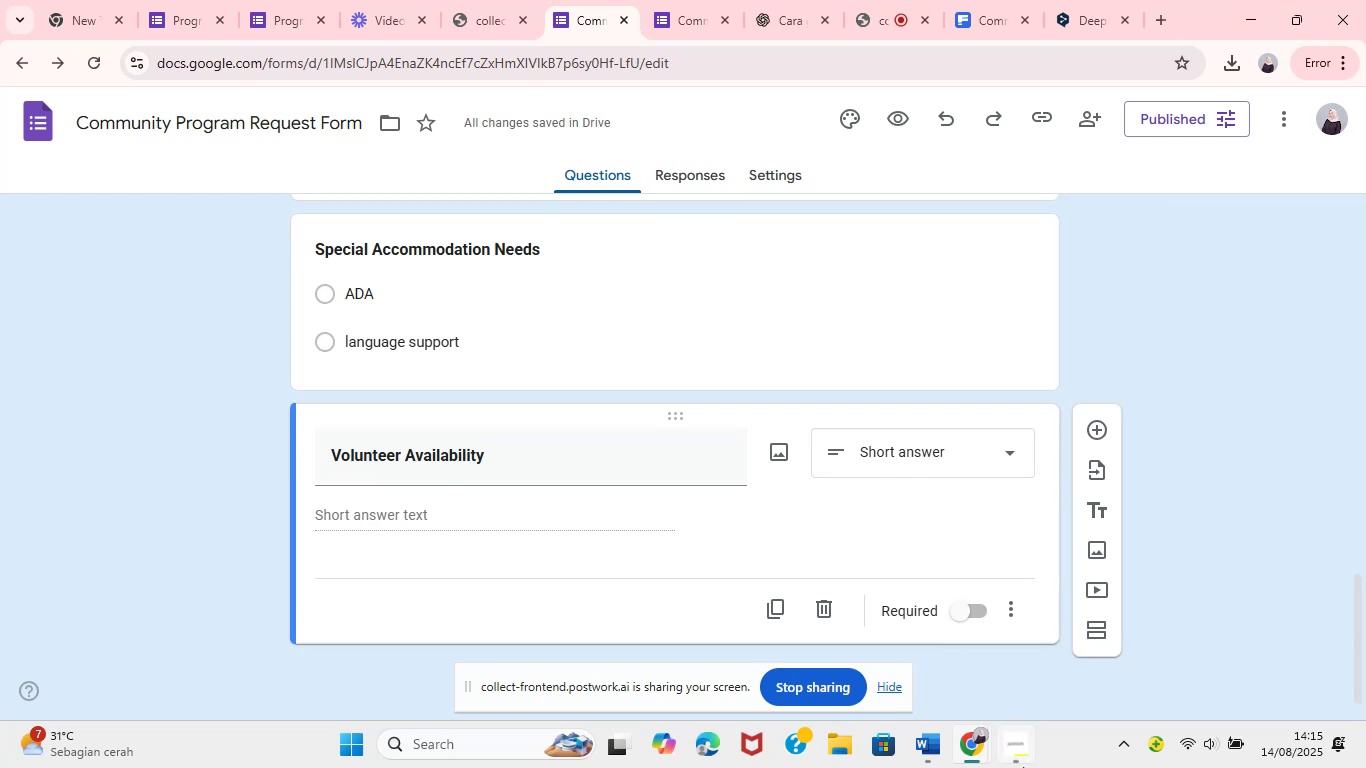 
left_click([934, 649])
 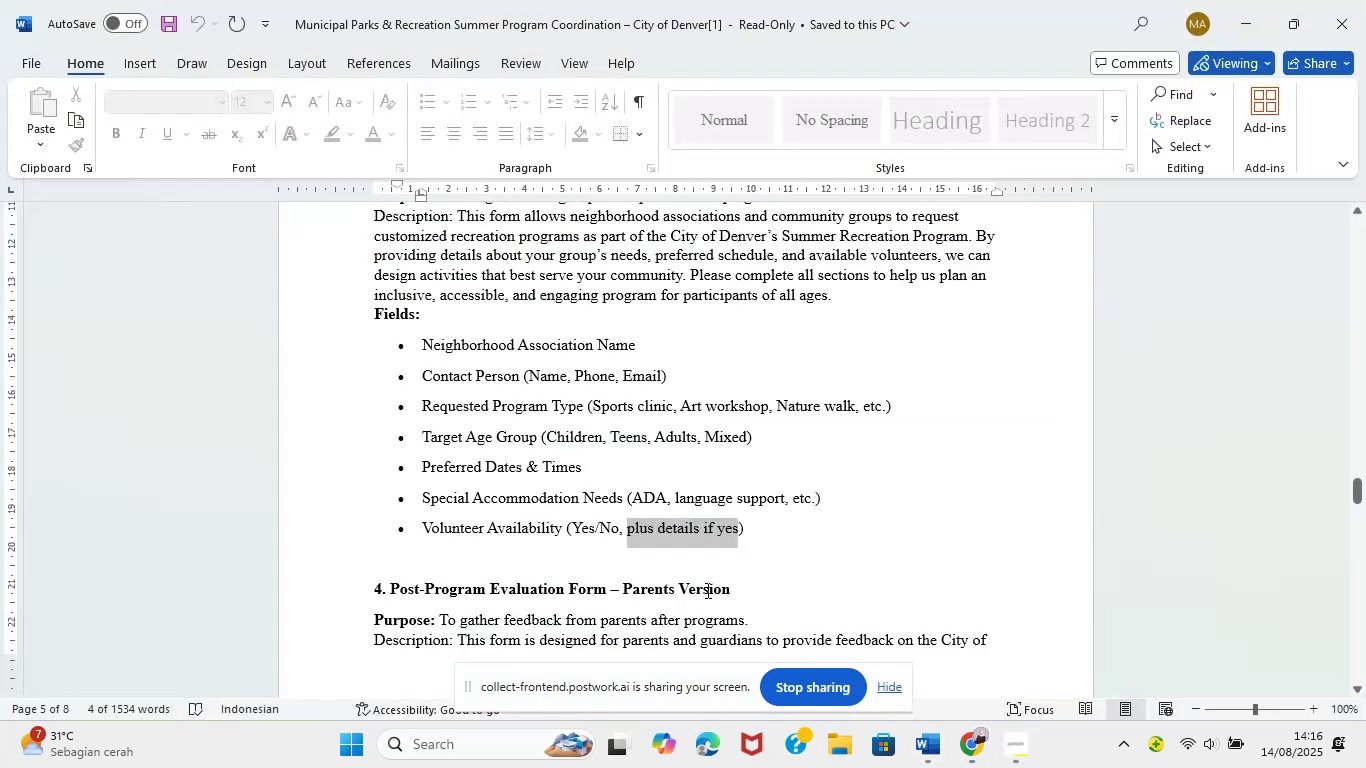 
left_click_drag(start_coordinate=[423, 527], to_coordinate=[739, 531])
 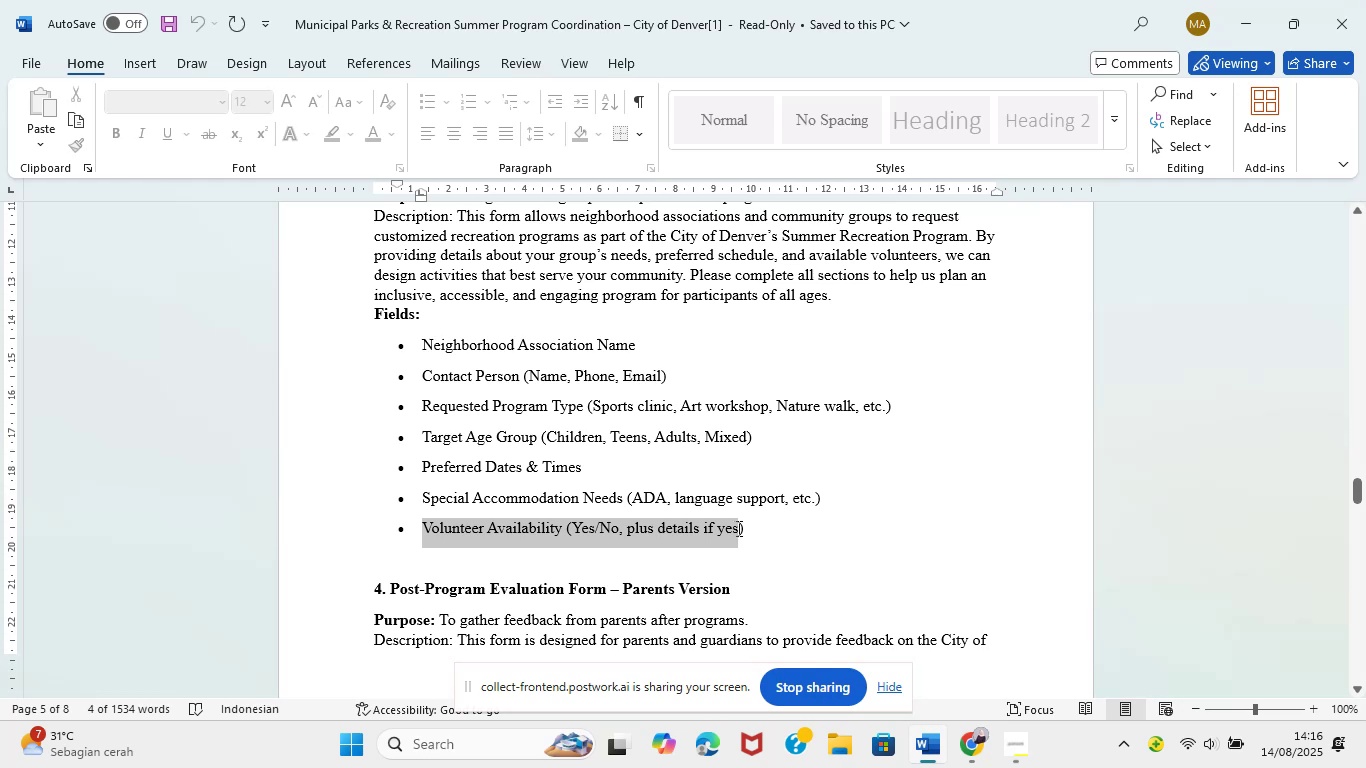 
key(Control+C)
 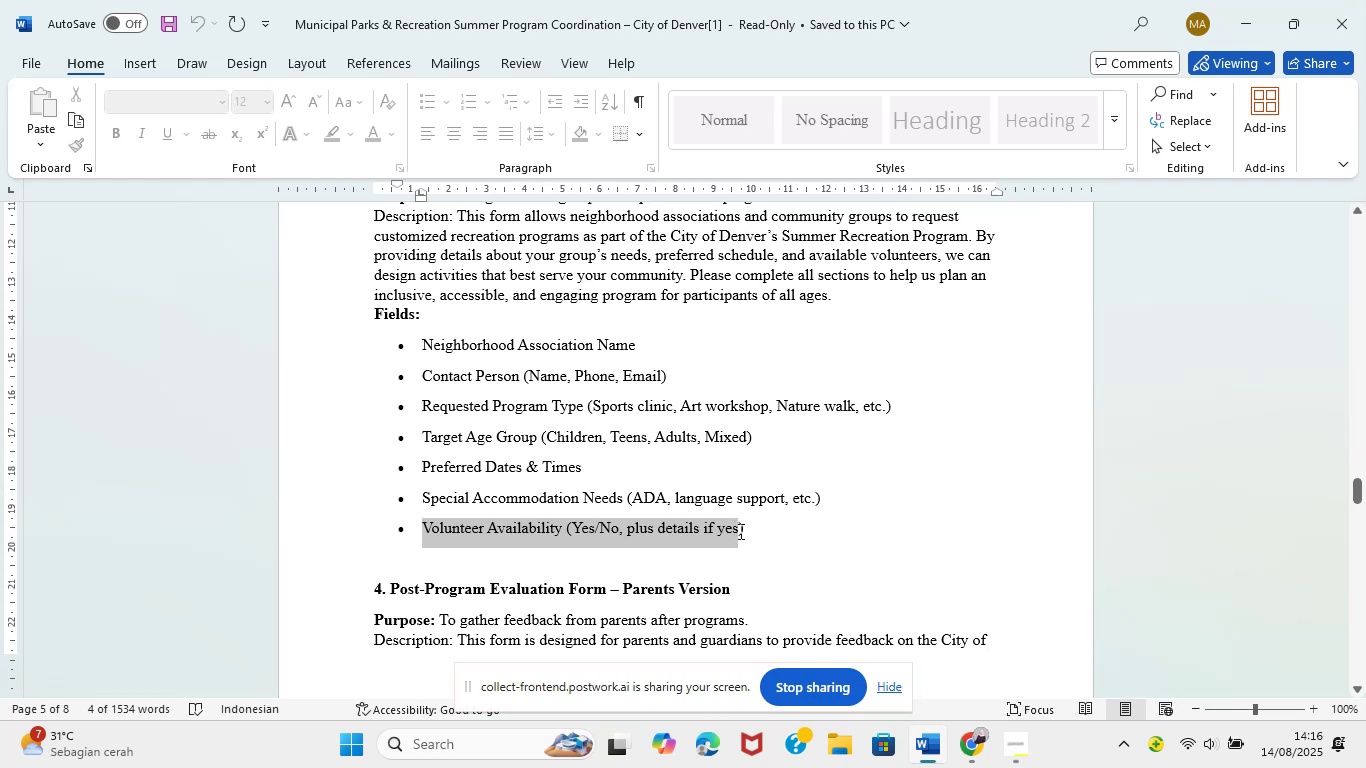 
key(Control+C)
 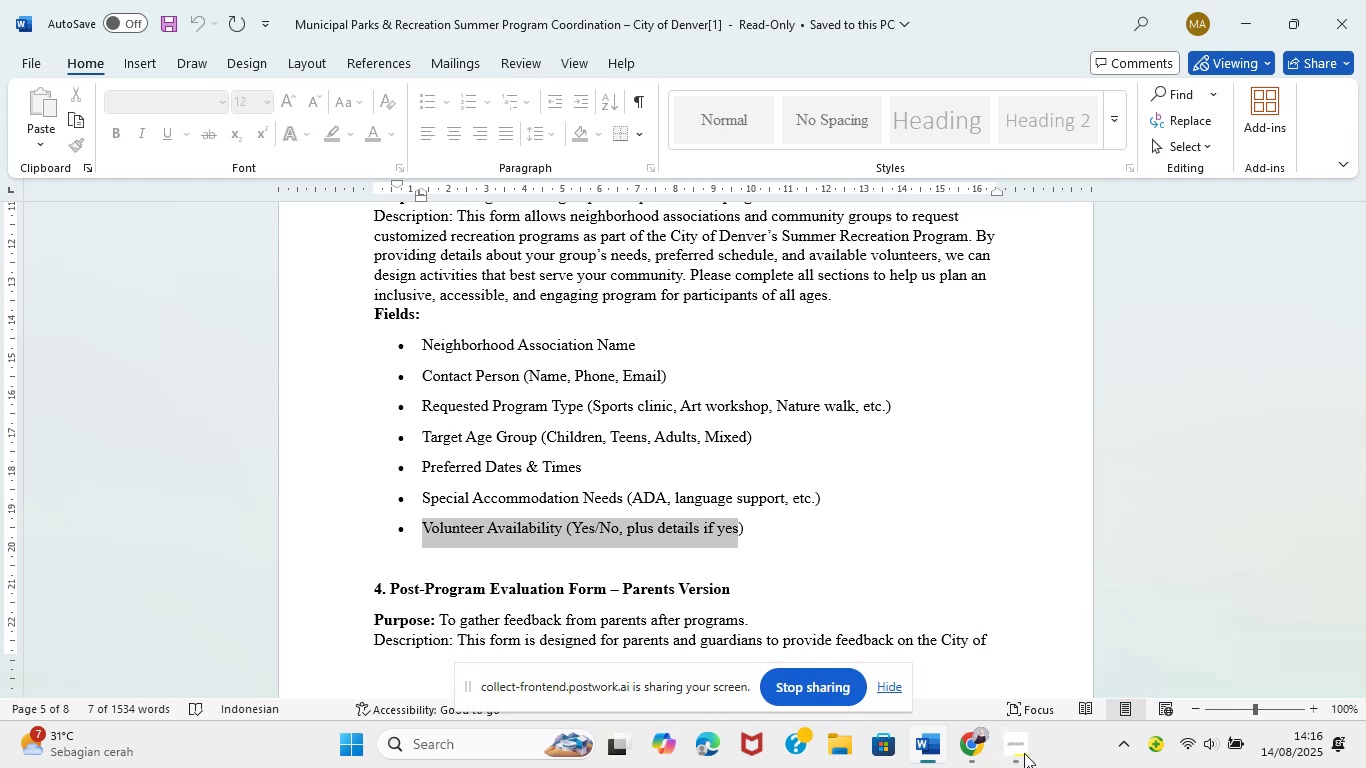 
left_click([835, 663])
 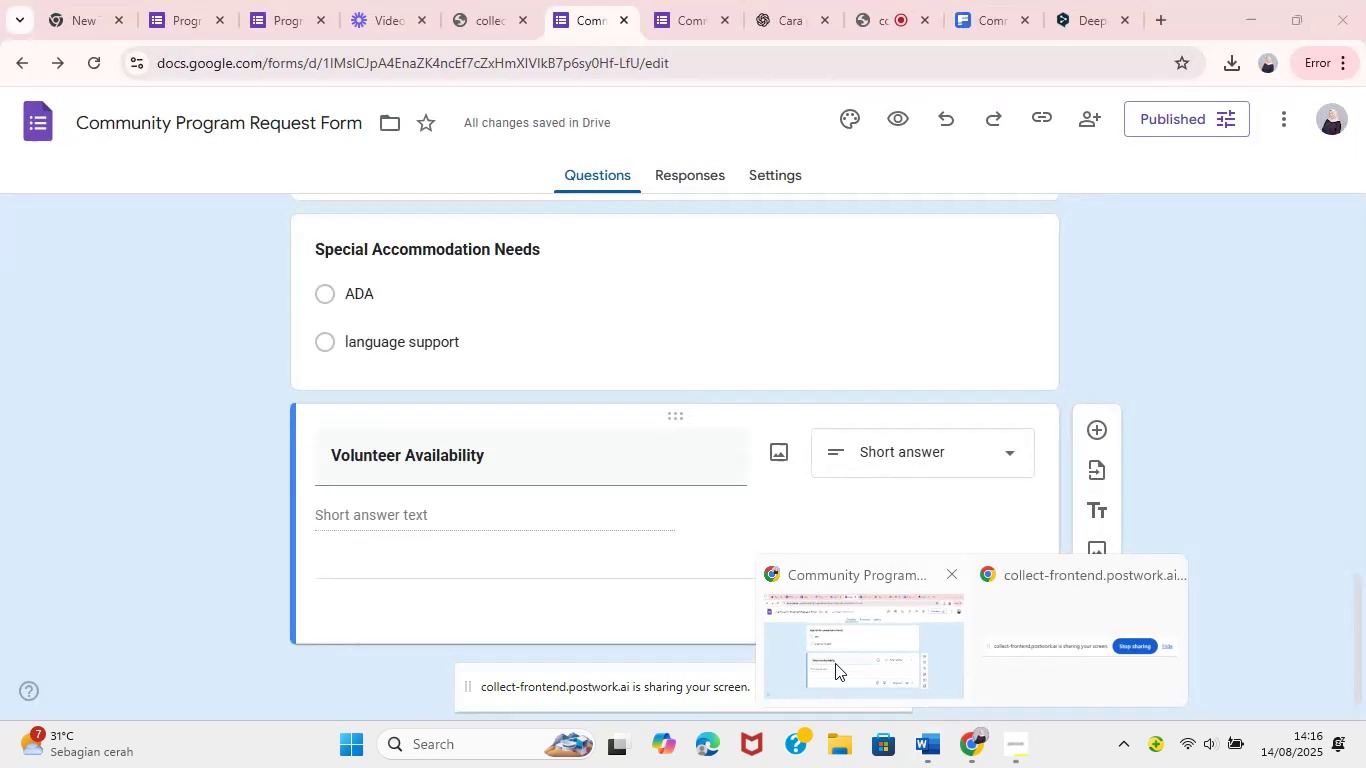 
left_click([448, 463])
 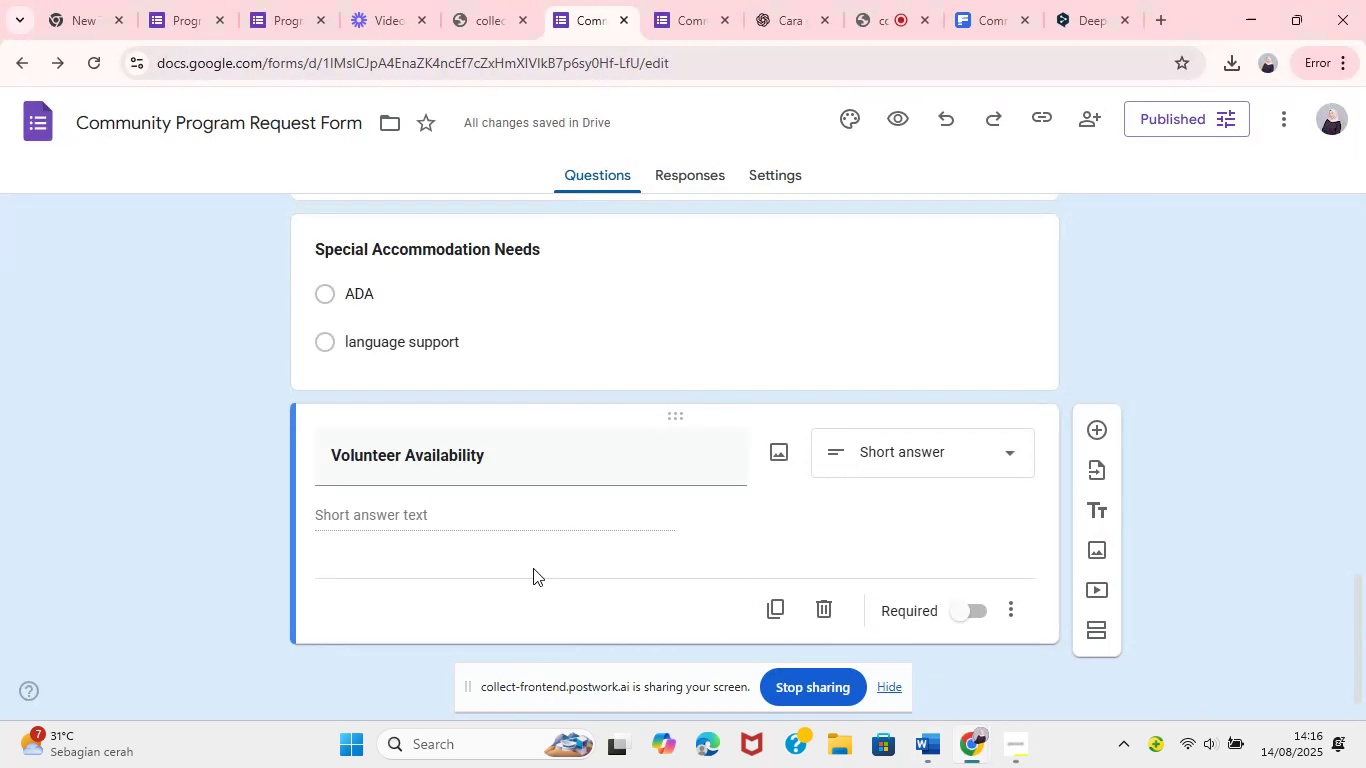 
key(Control+V)
 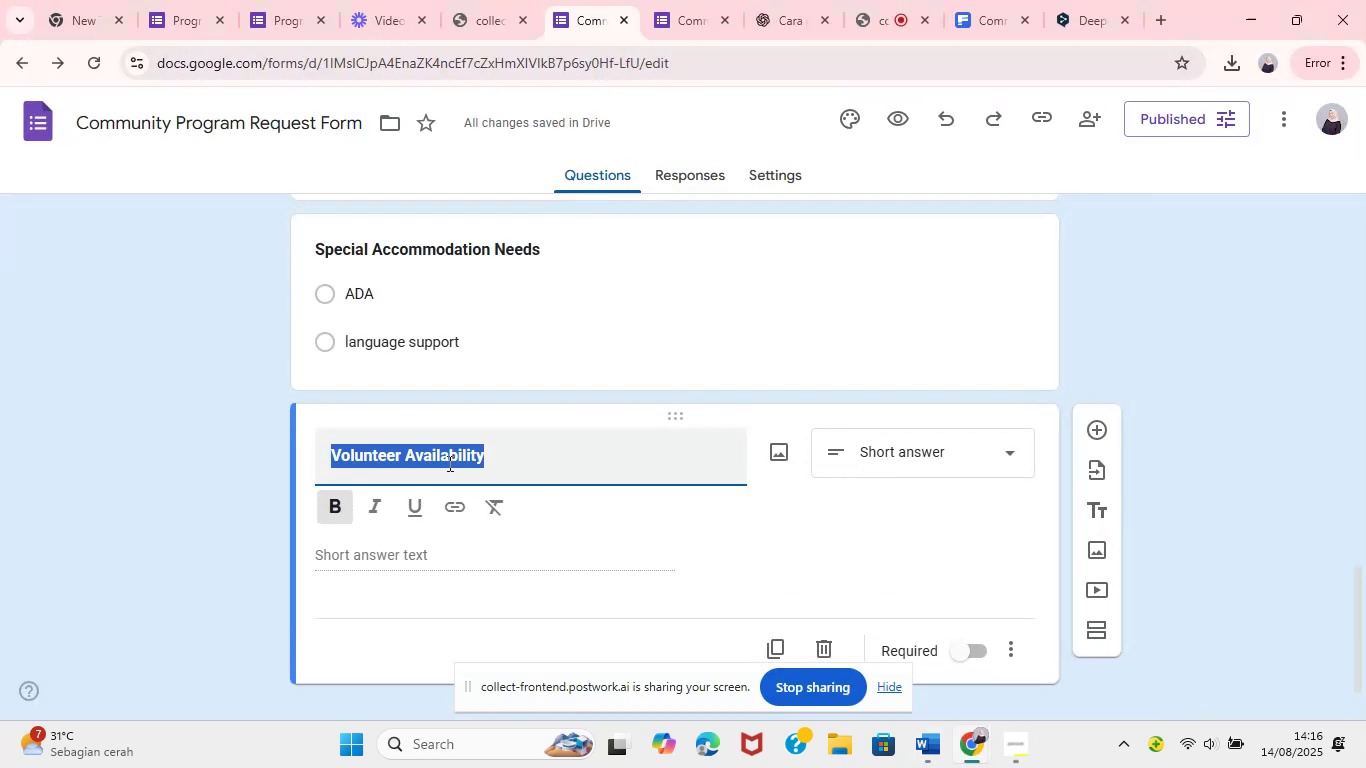 
key(Control+A)
 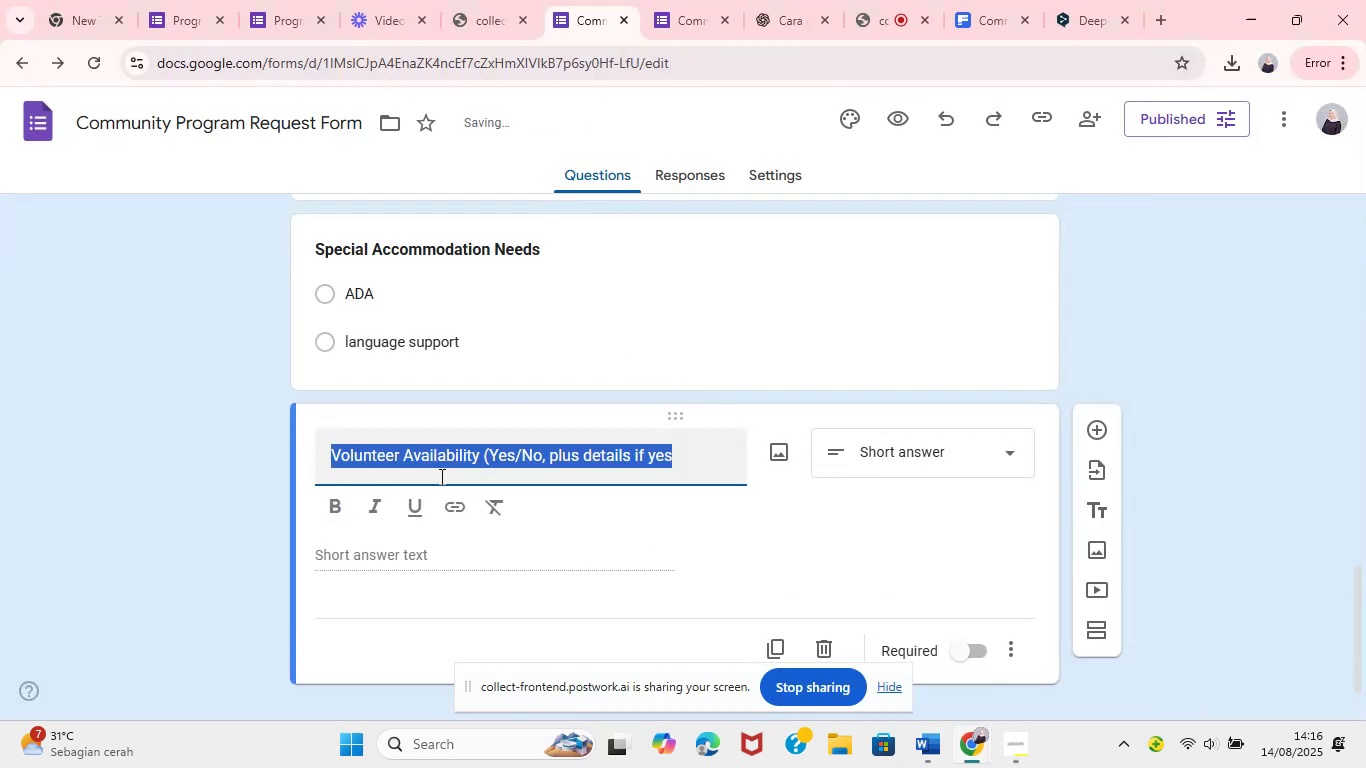 
left_click([339, 509])
 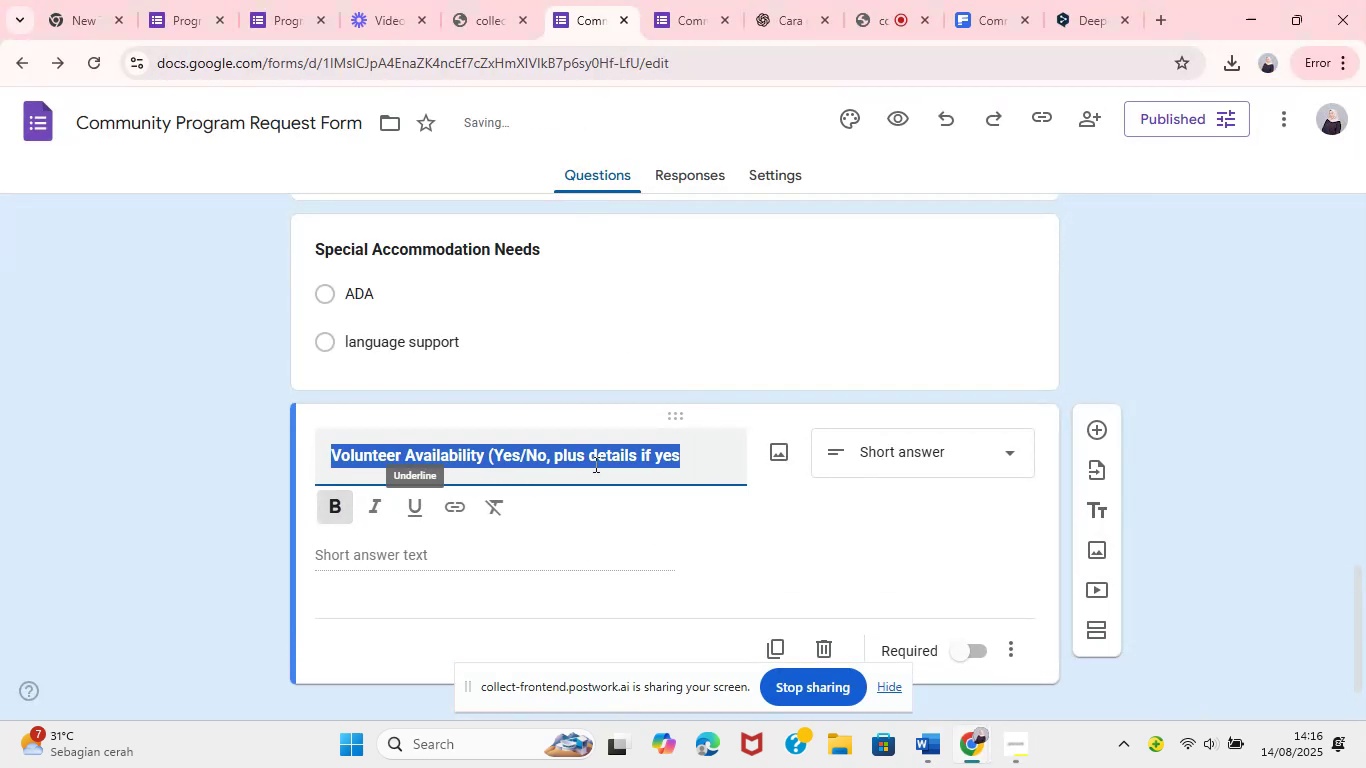 
left_click([686, 461])
 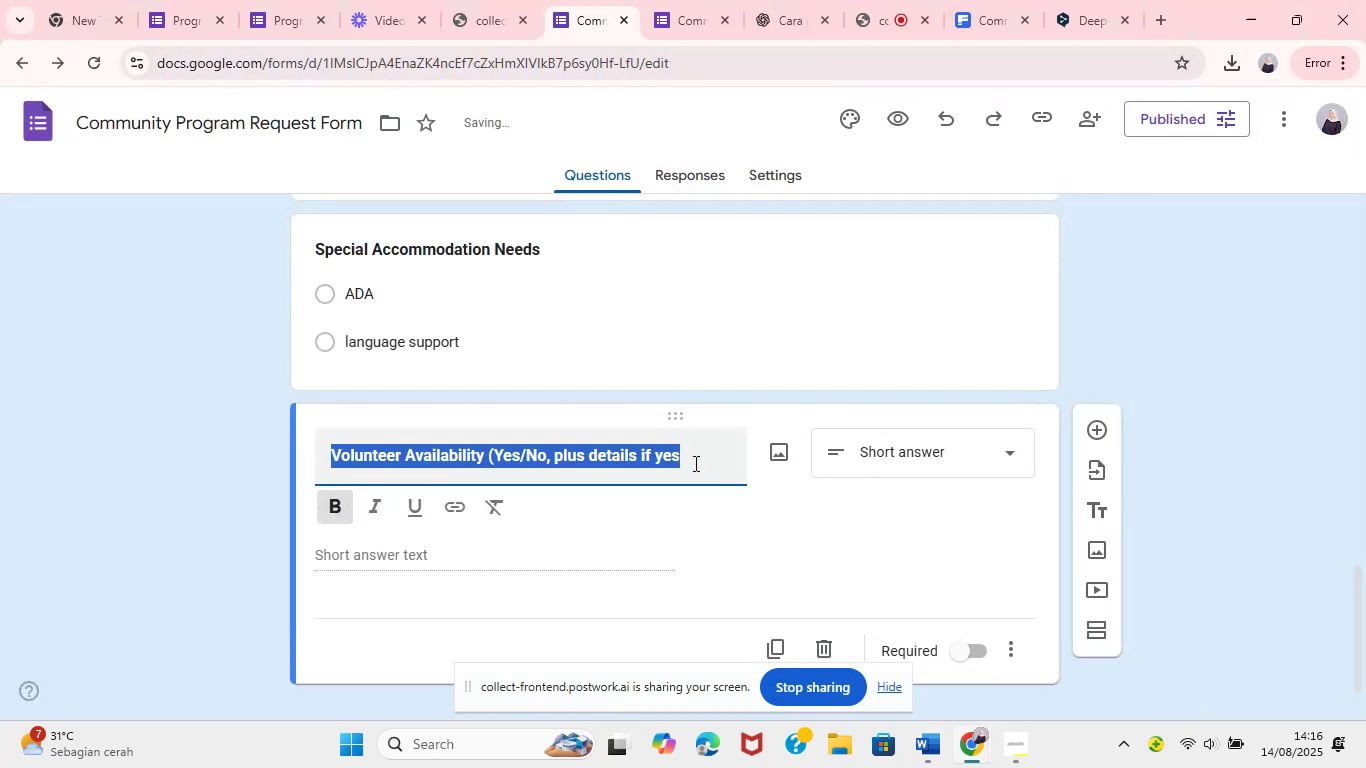 
key(Shift+0)
 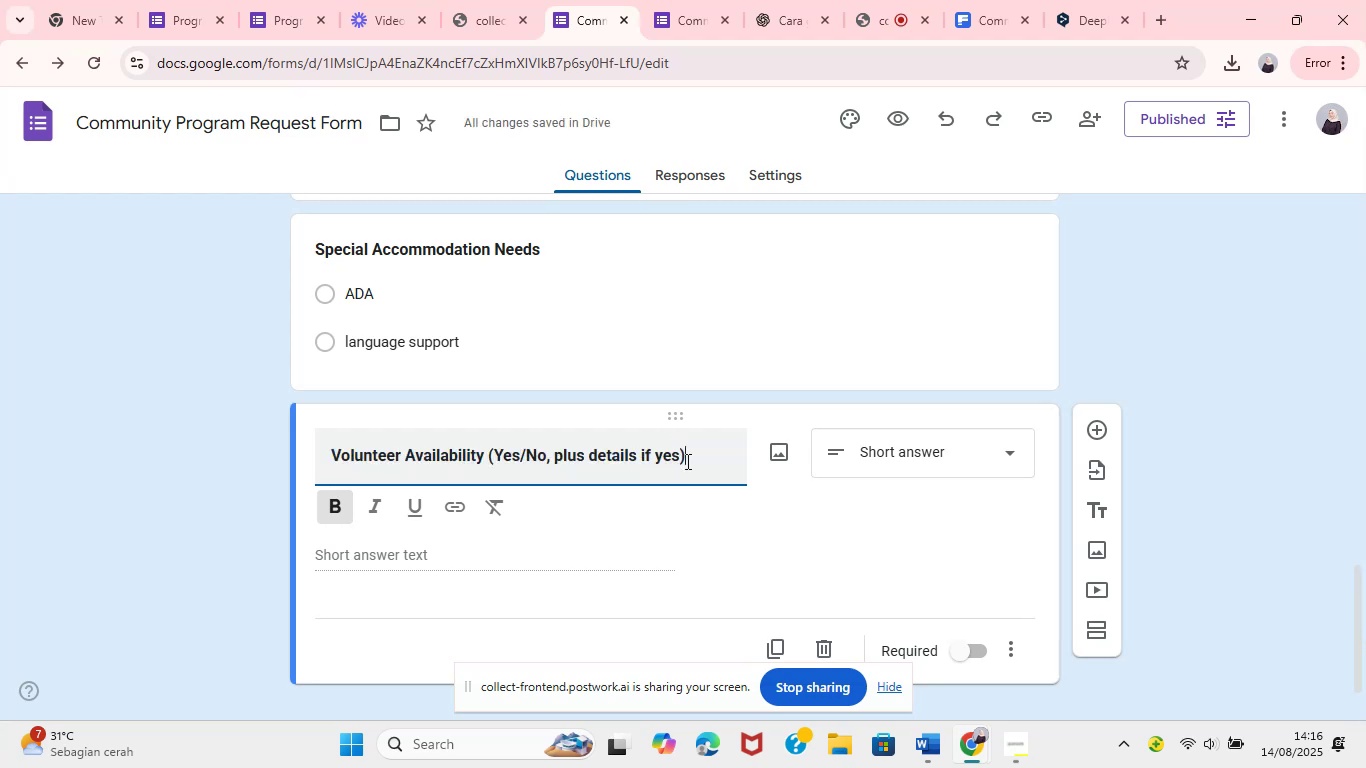 
left_click([207, 517])
 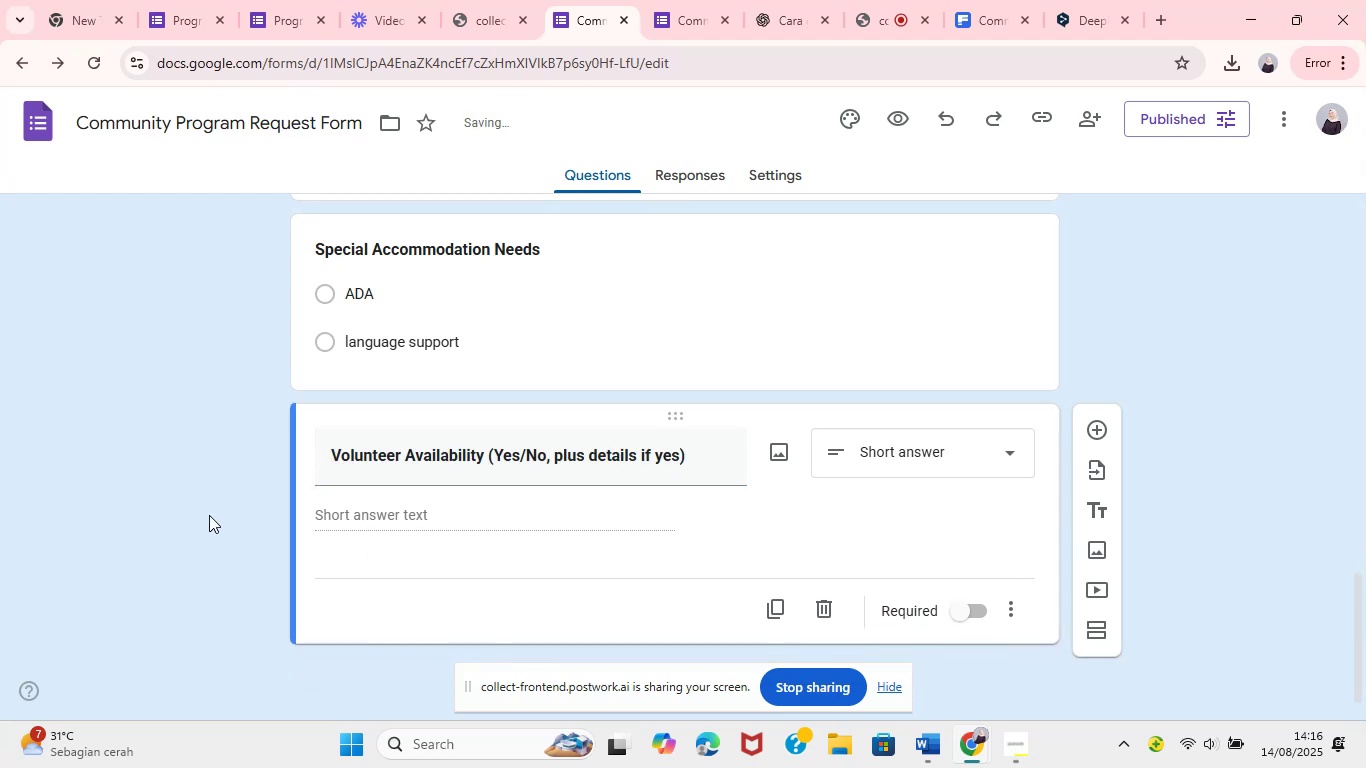 
left_click([686, 0])
 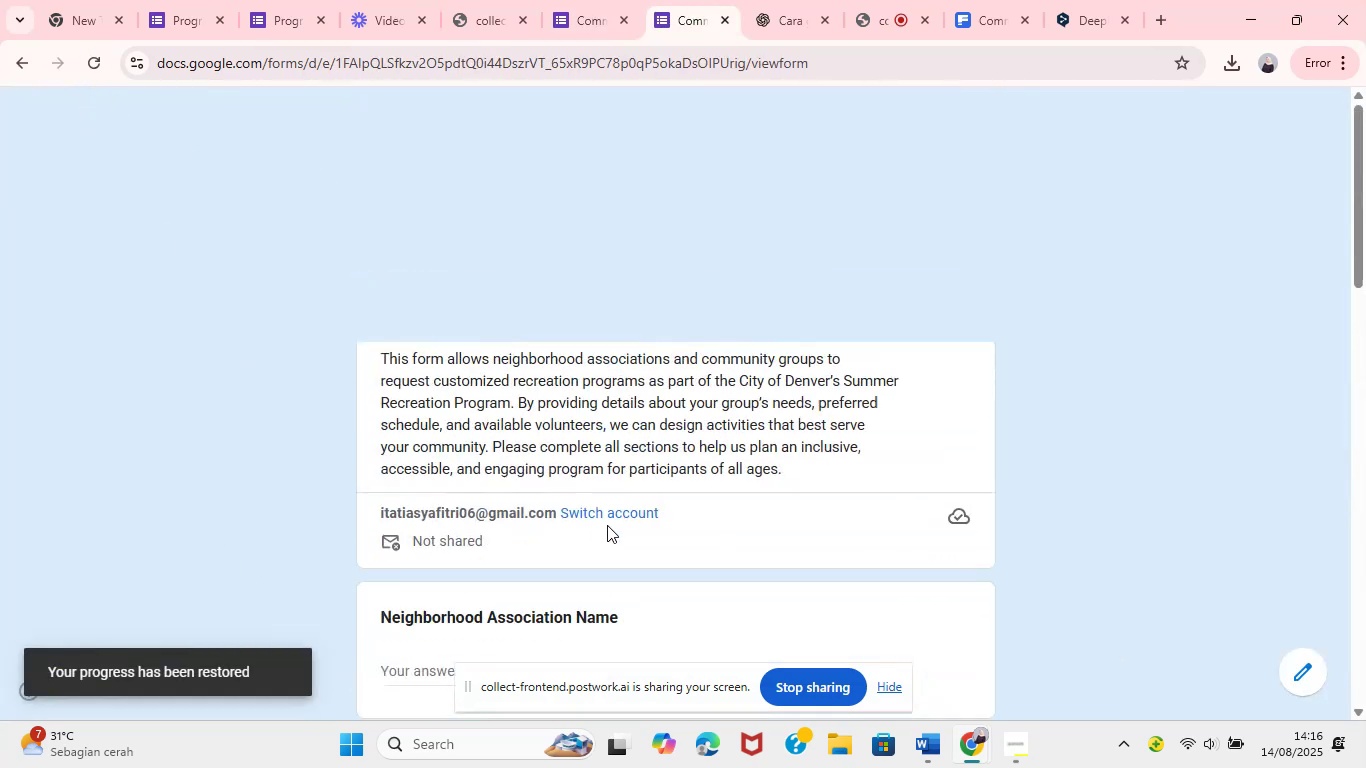 
wait(6.4)
 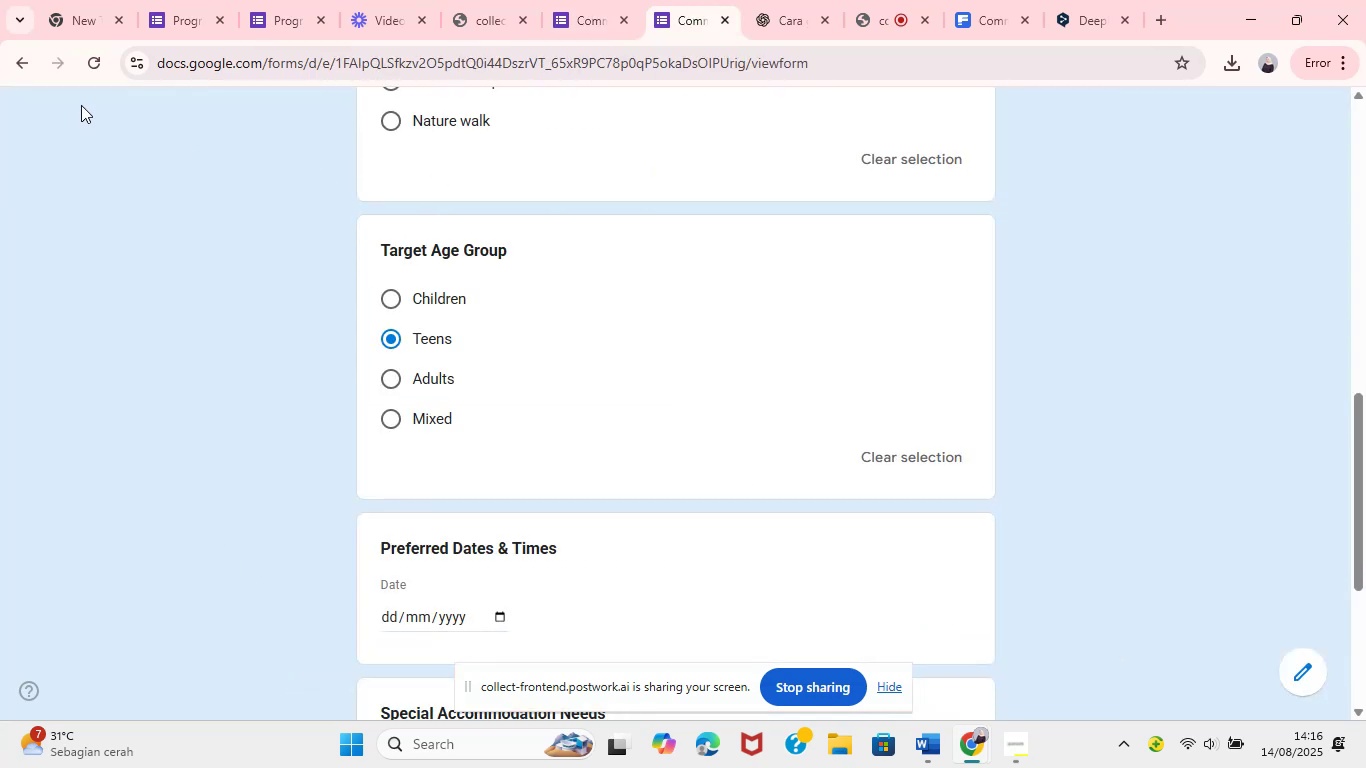 
left_click([505, 392])
 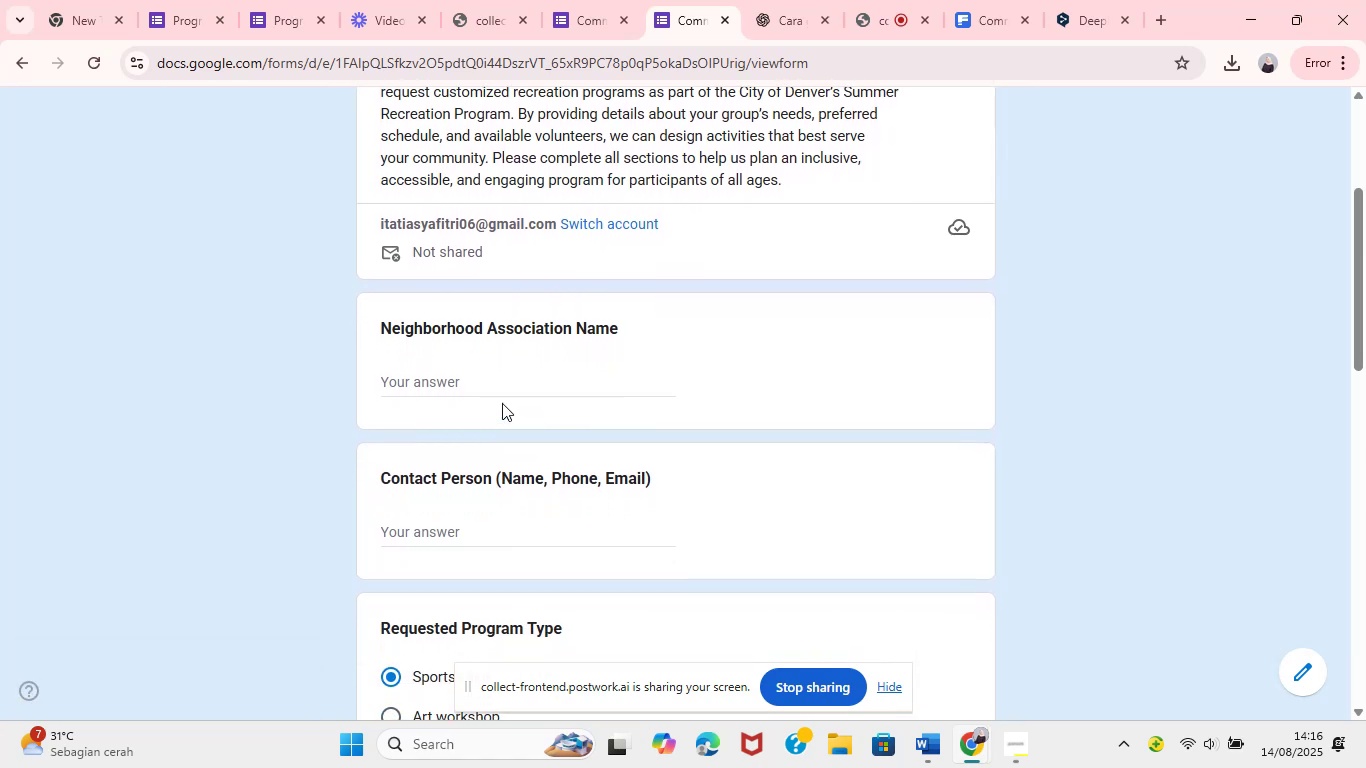 
type(A)
key(Backspace)
type(RKAN)
 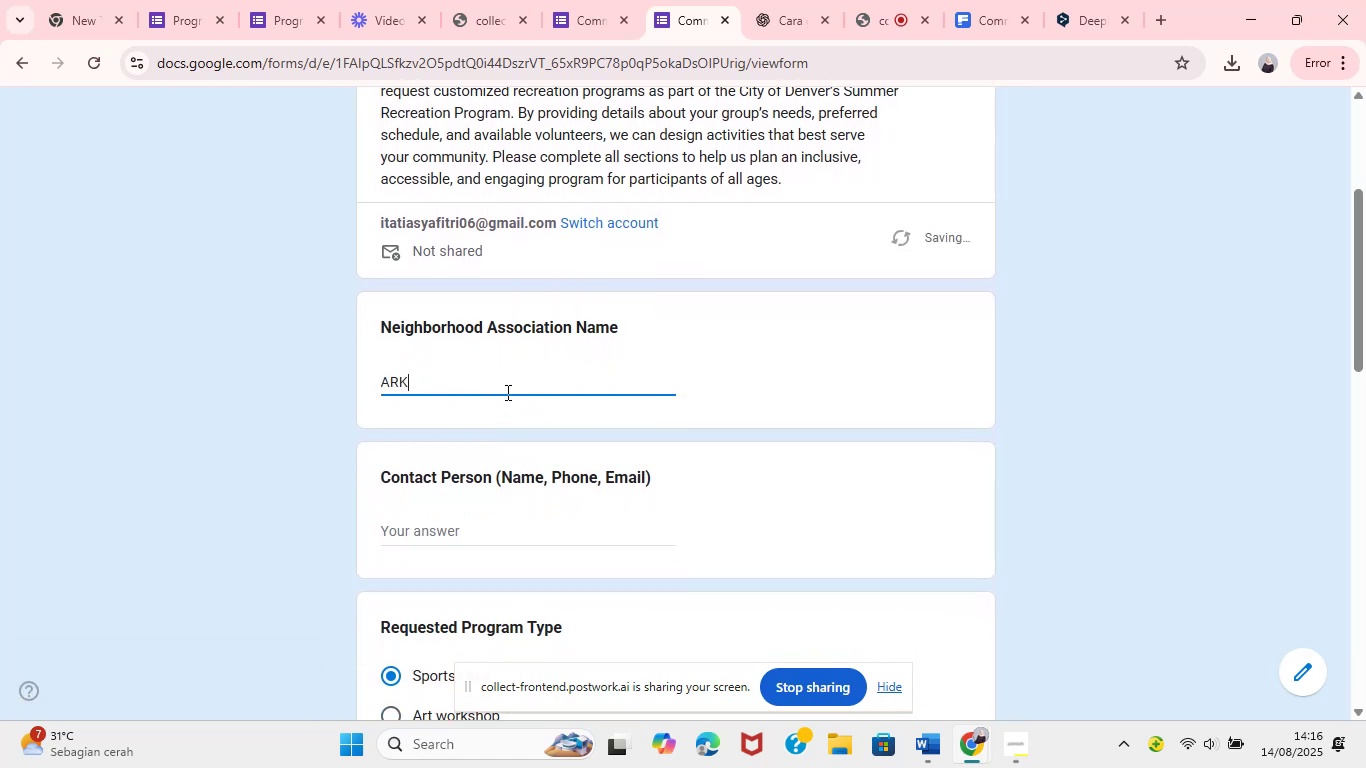 
hold_key(key=E, duration=21.33)
 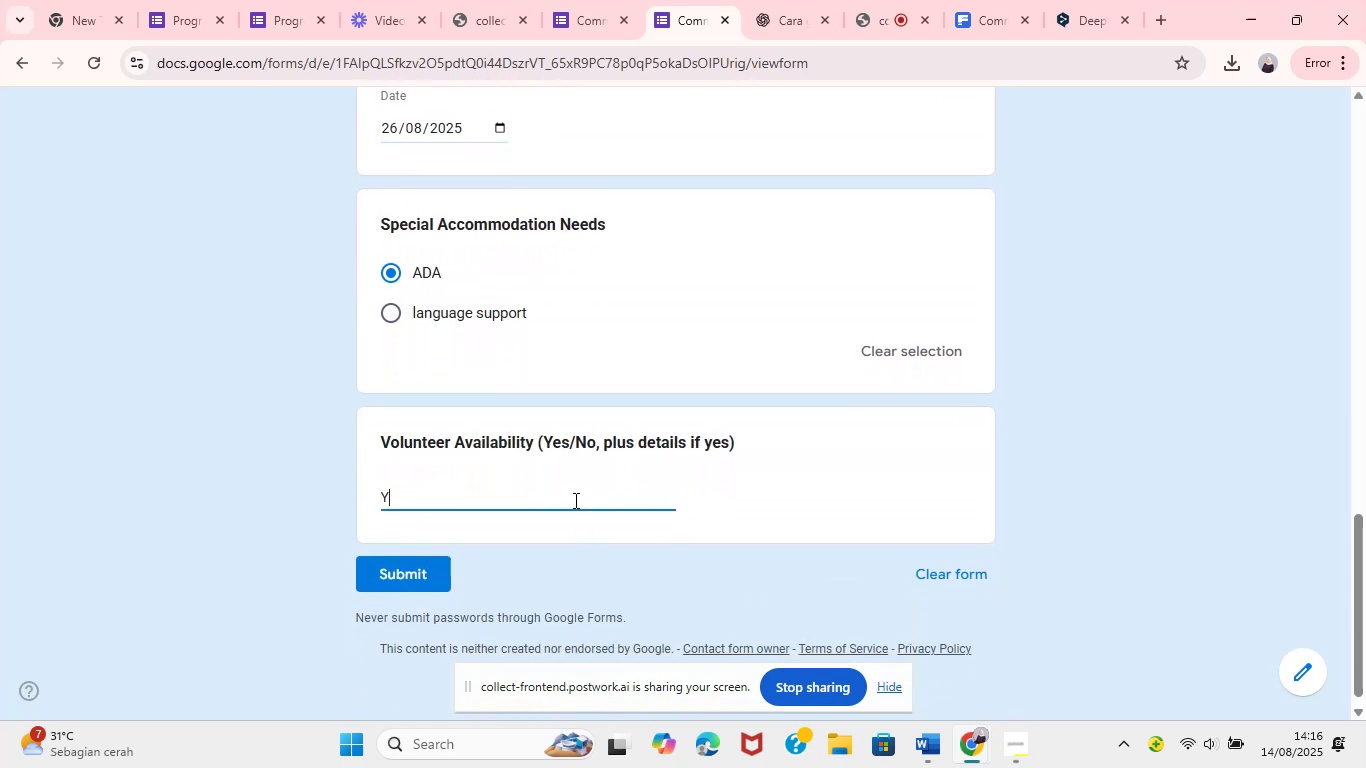 
left_click([463, 435])
 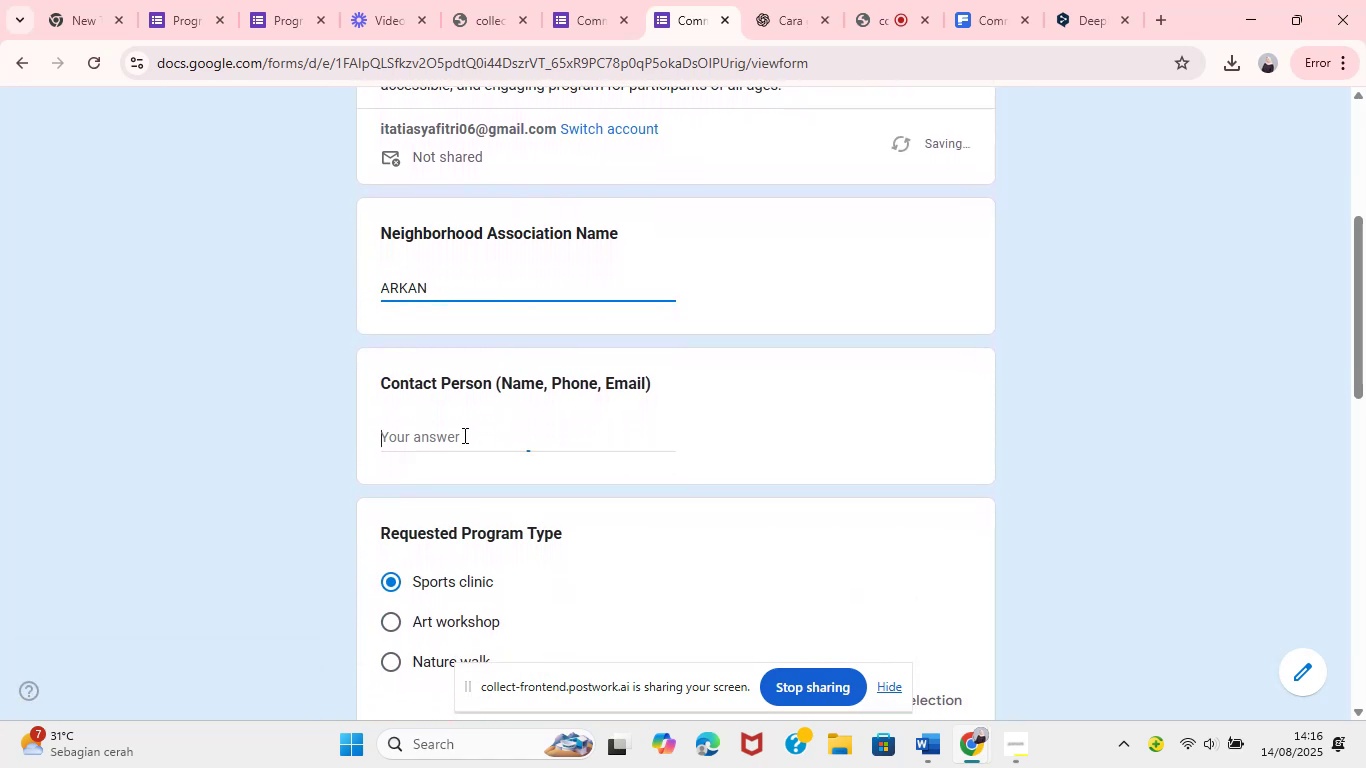 
type(1234567890)
 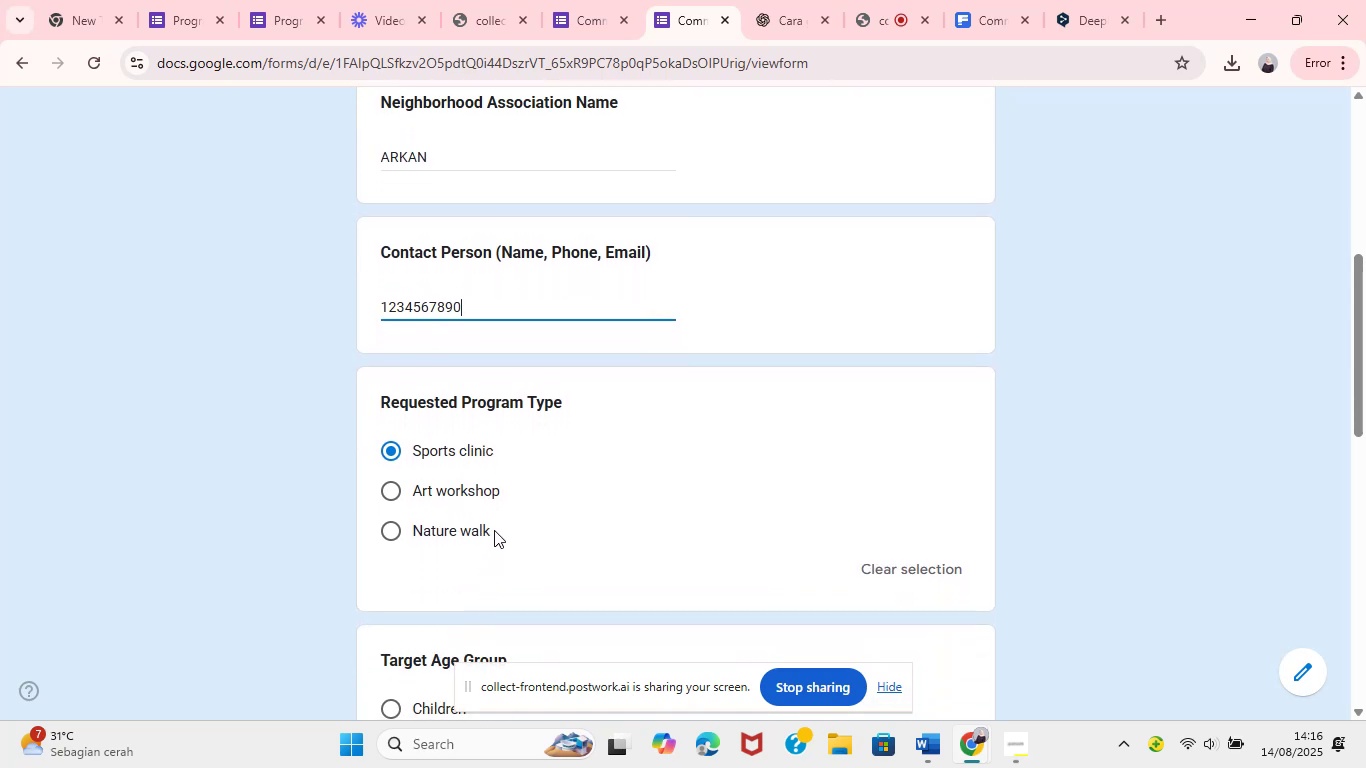 
left_click([453, 512])
 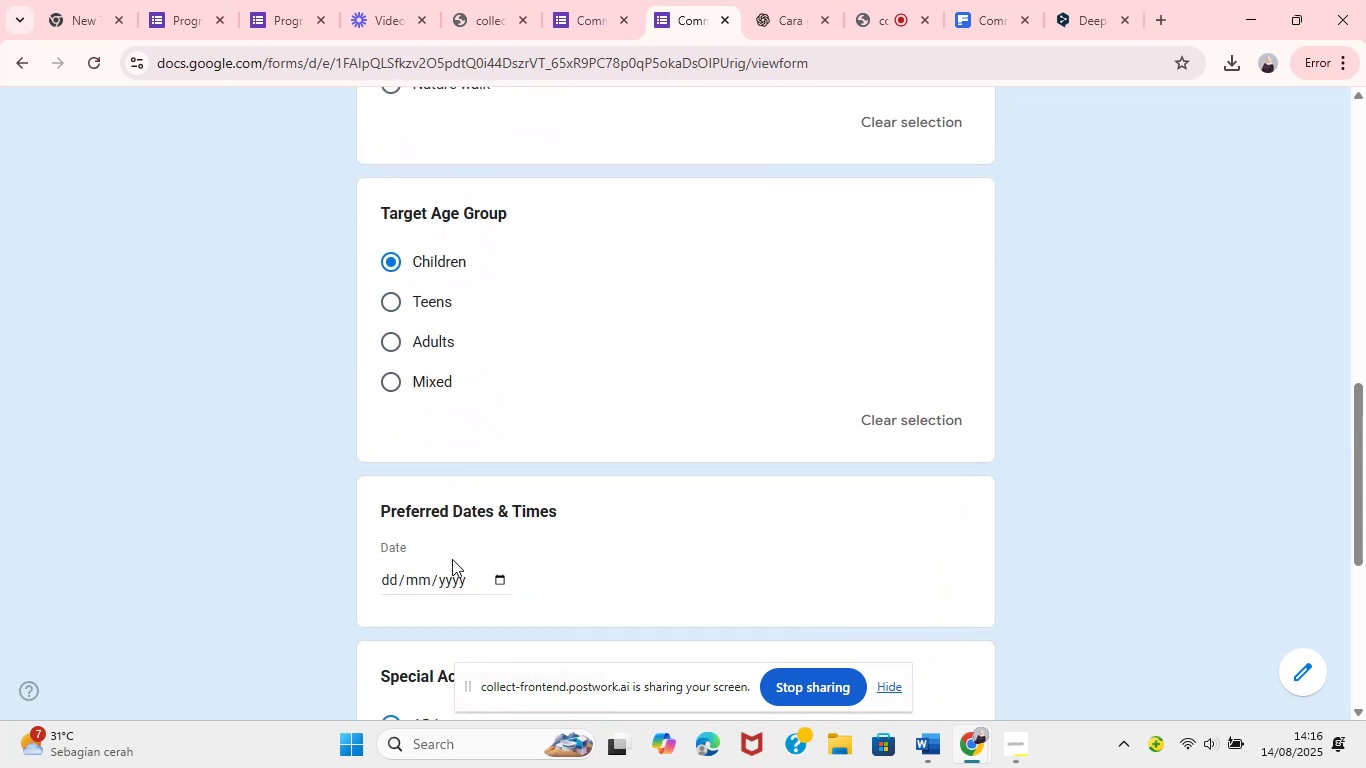 
left_click([387, 576])
 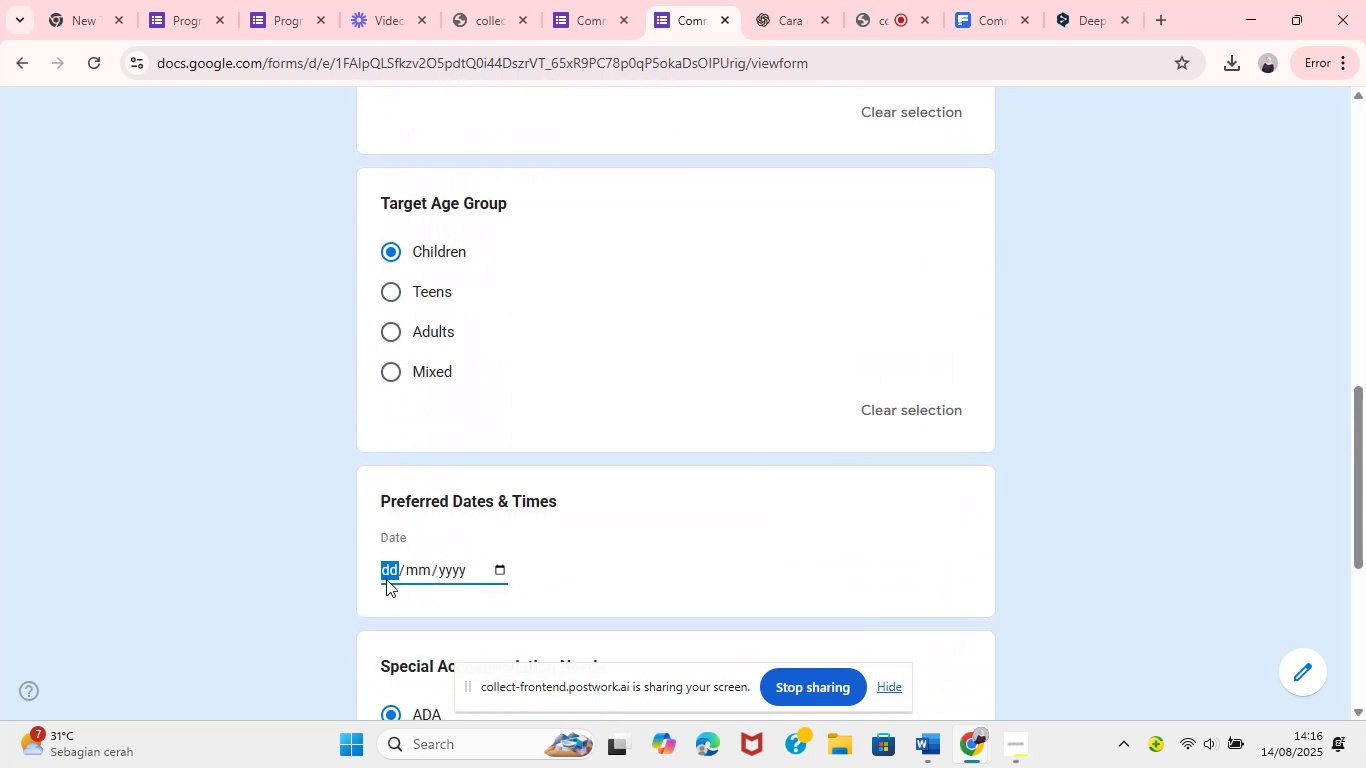 
left_click([491, 575])
 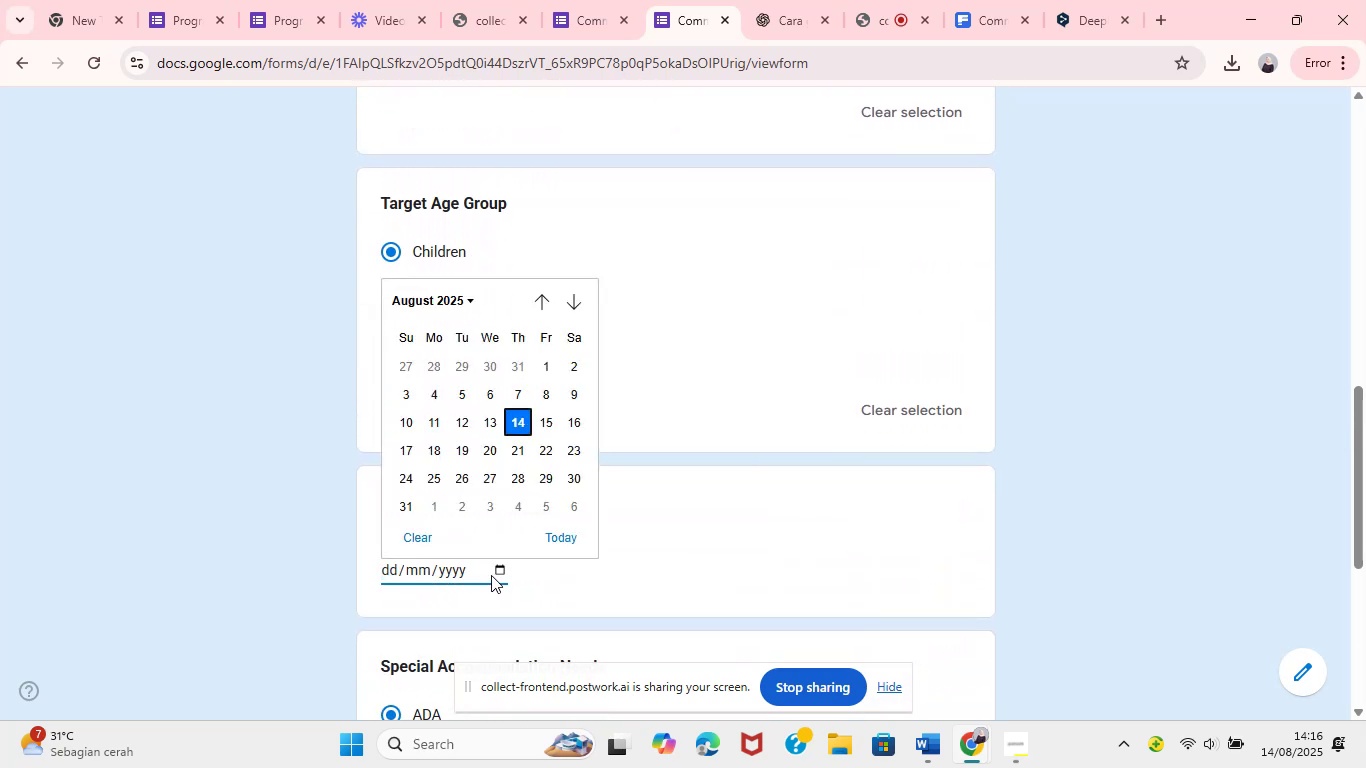 
left_click([475, 476])
 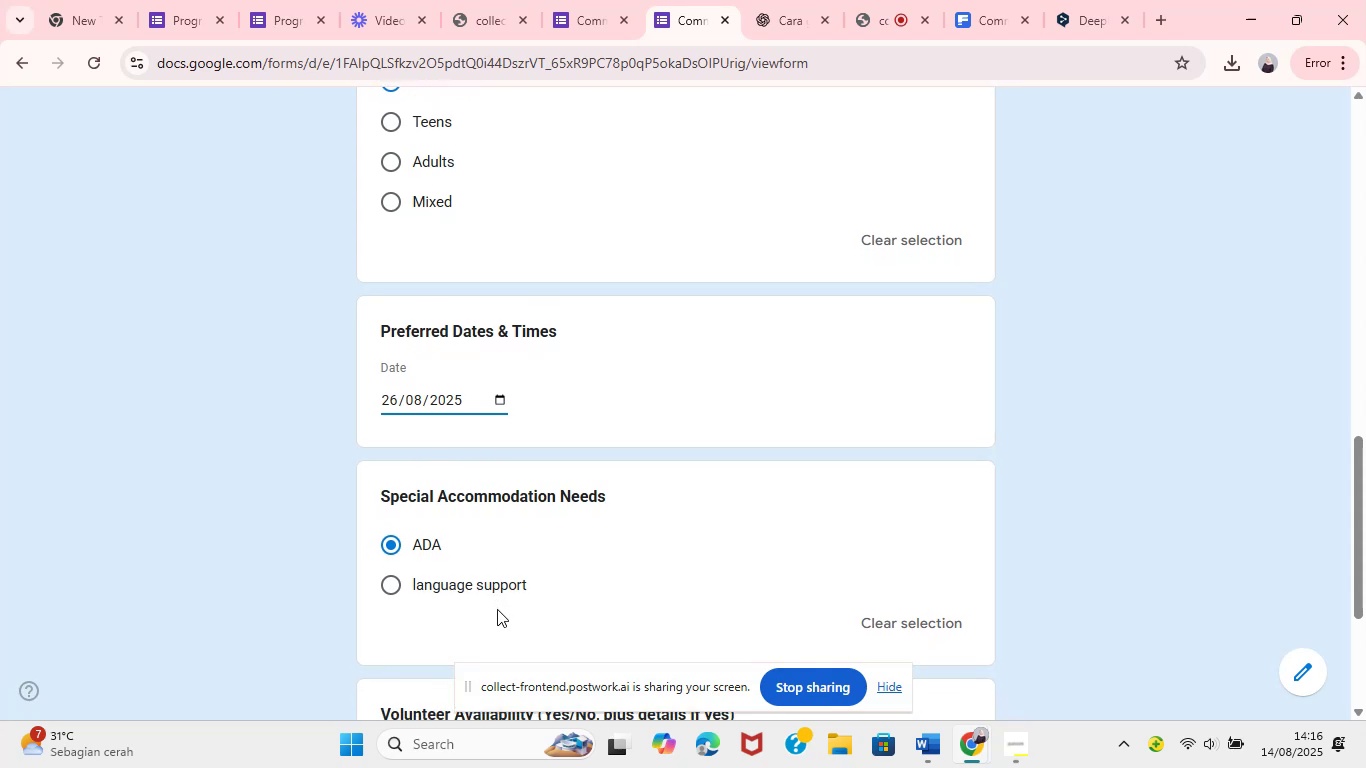 
left_click([574, 500])
 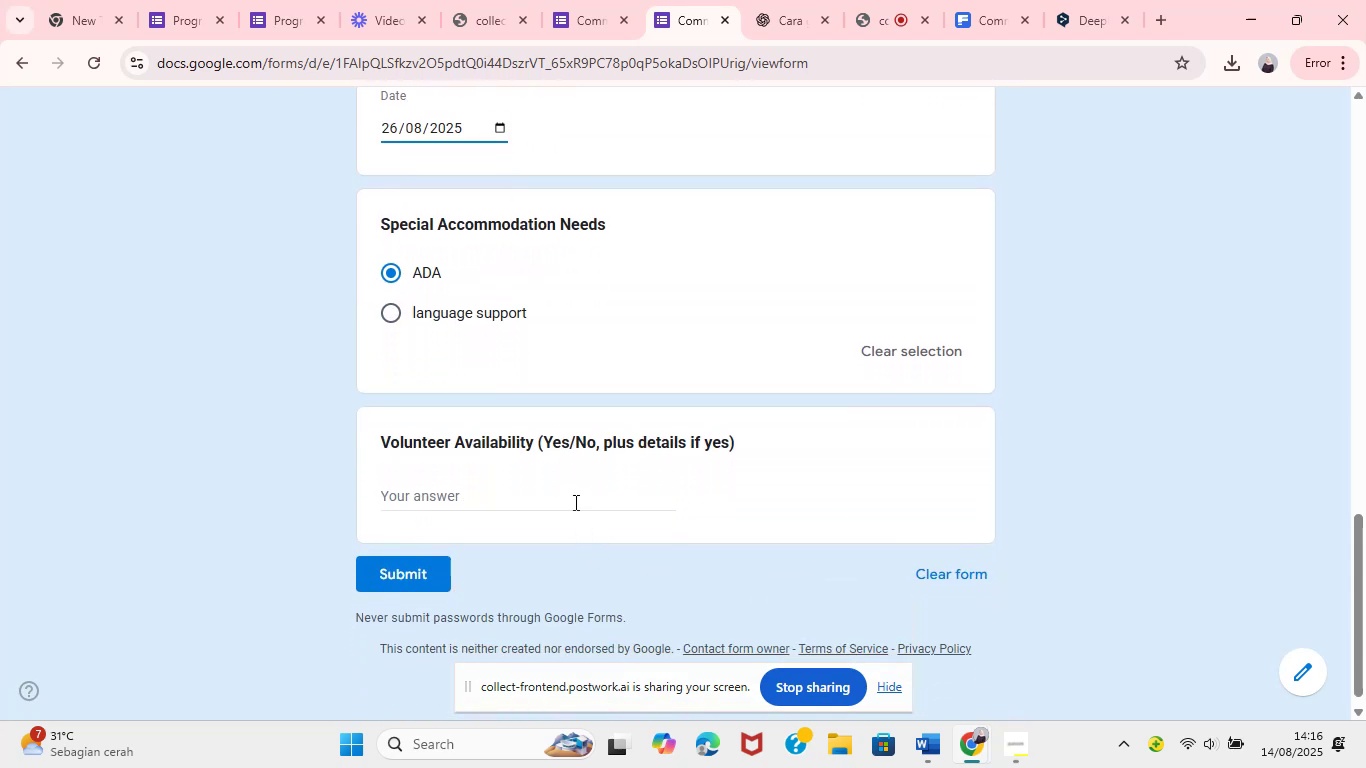 
type(YS)
 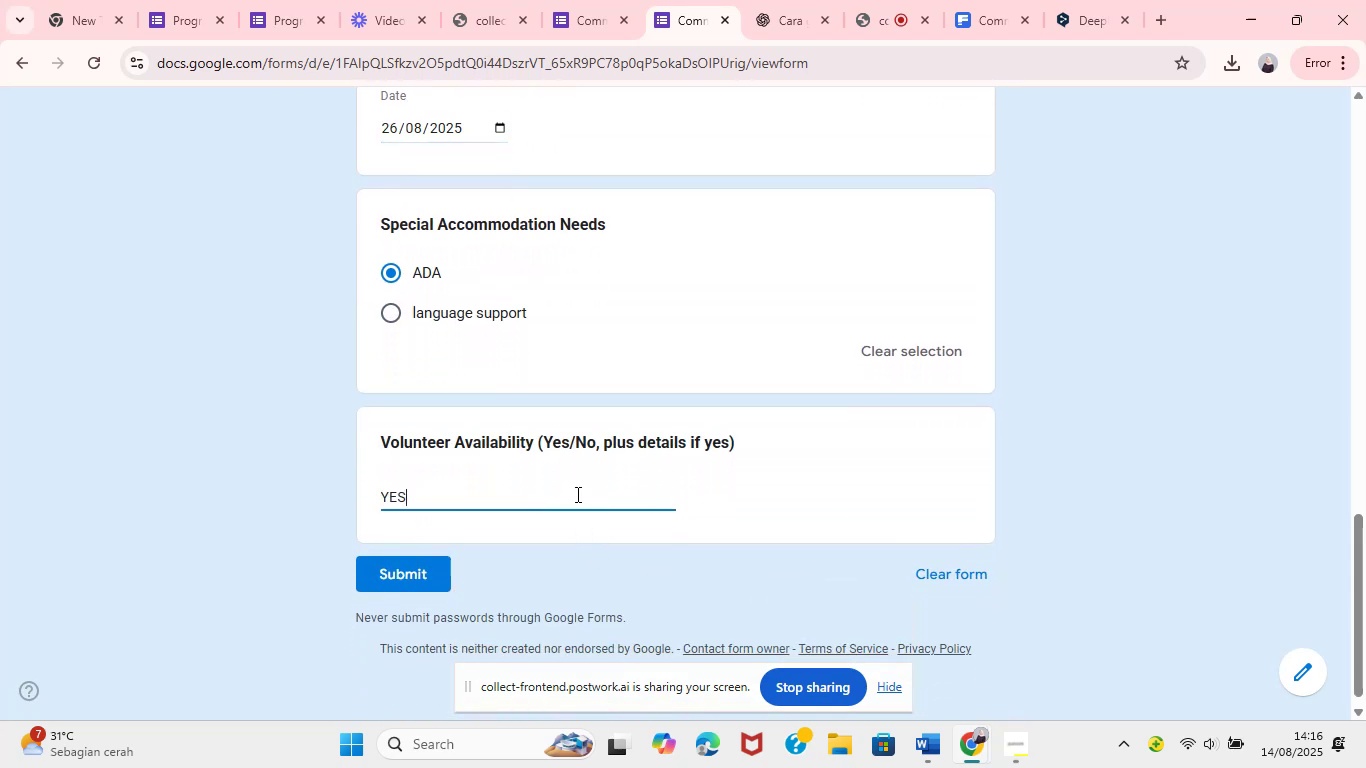 
left_click([418, 581])
 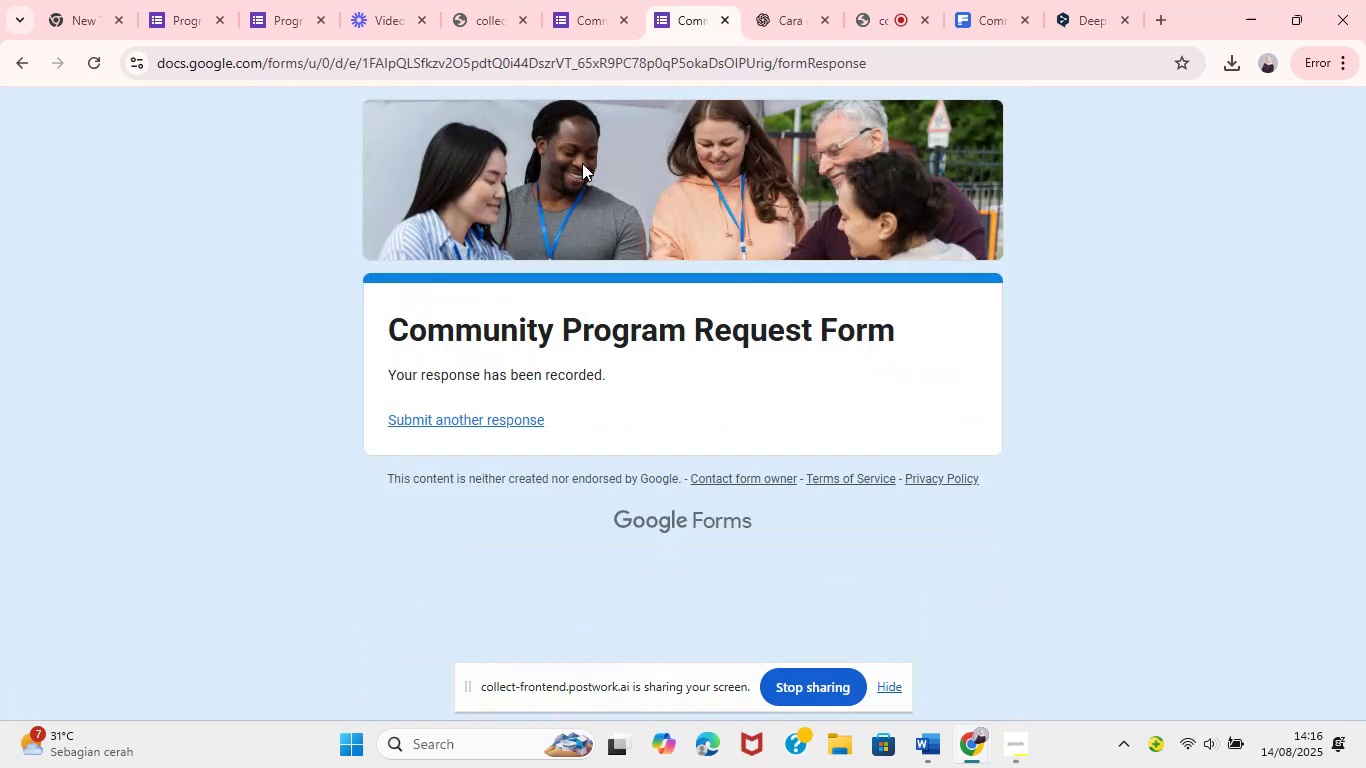 
left_click([591, 7])
 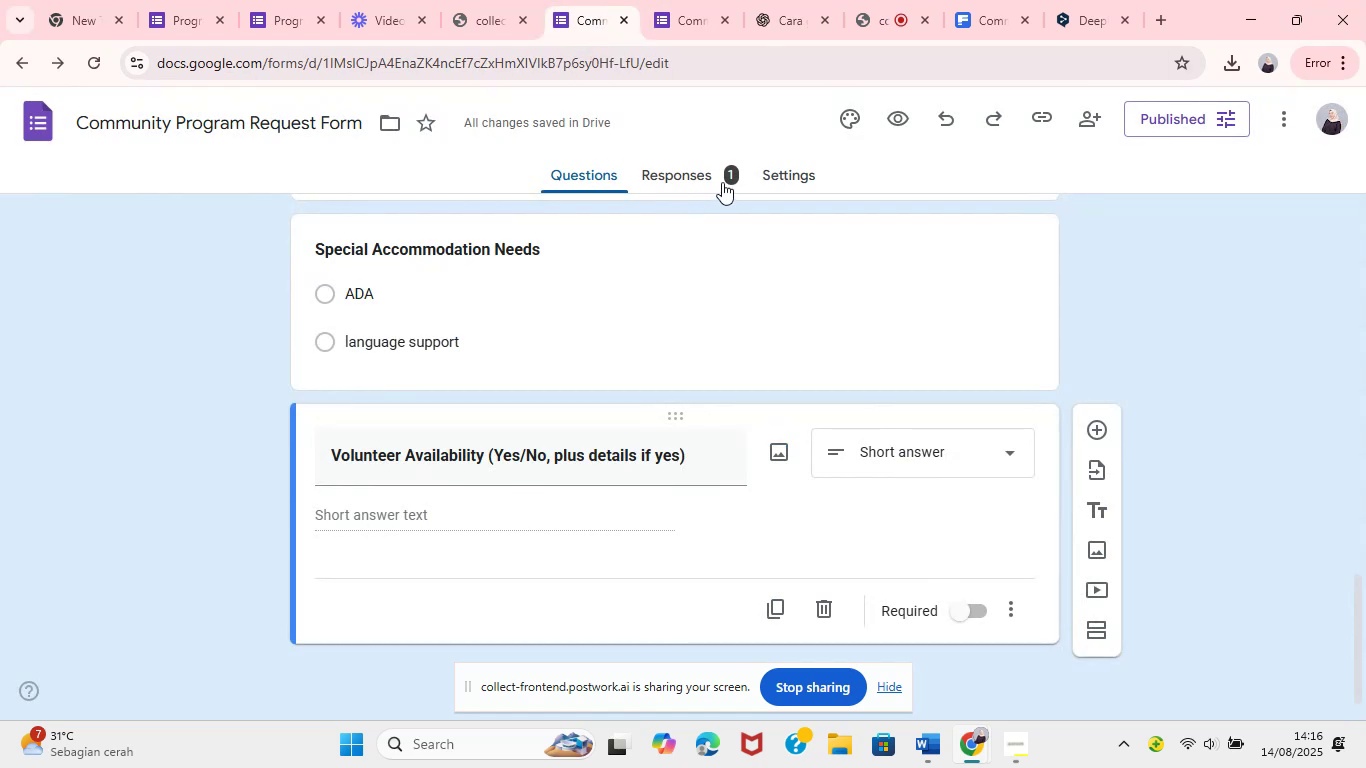 
left_click([725, 178])
 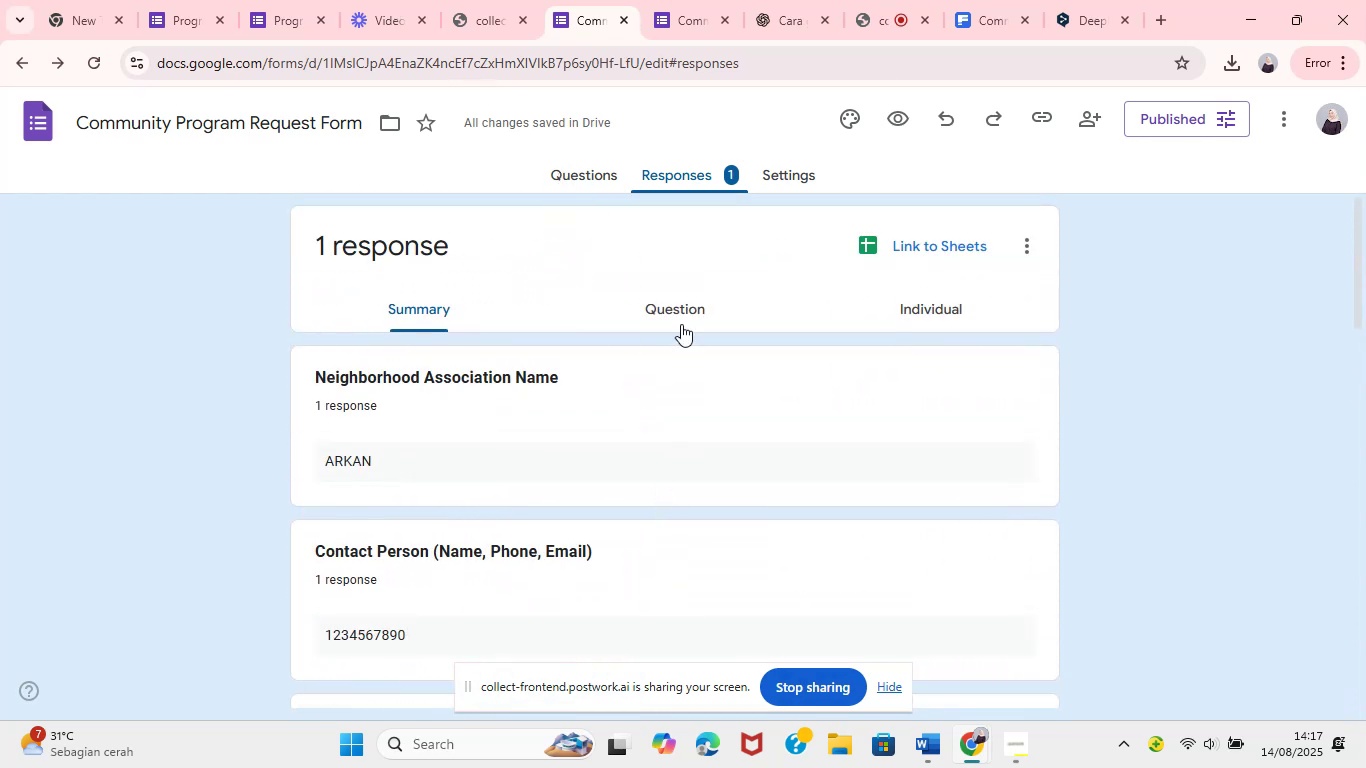 
wait(18.24)
 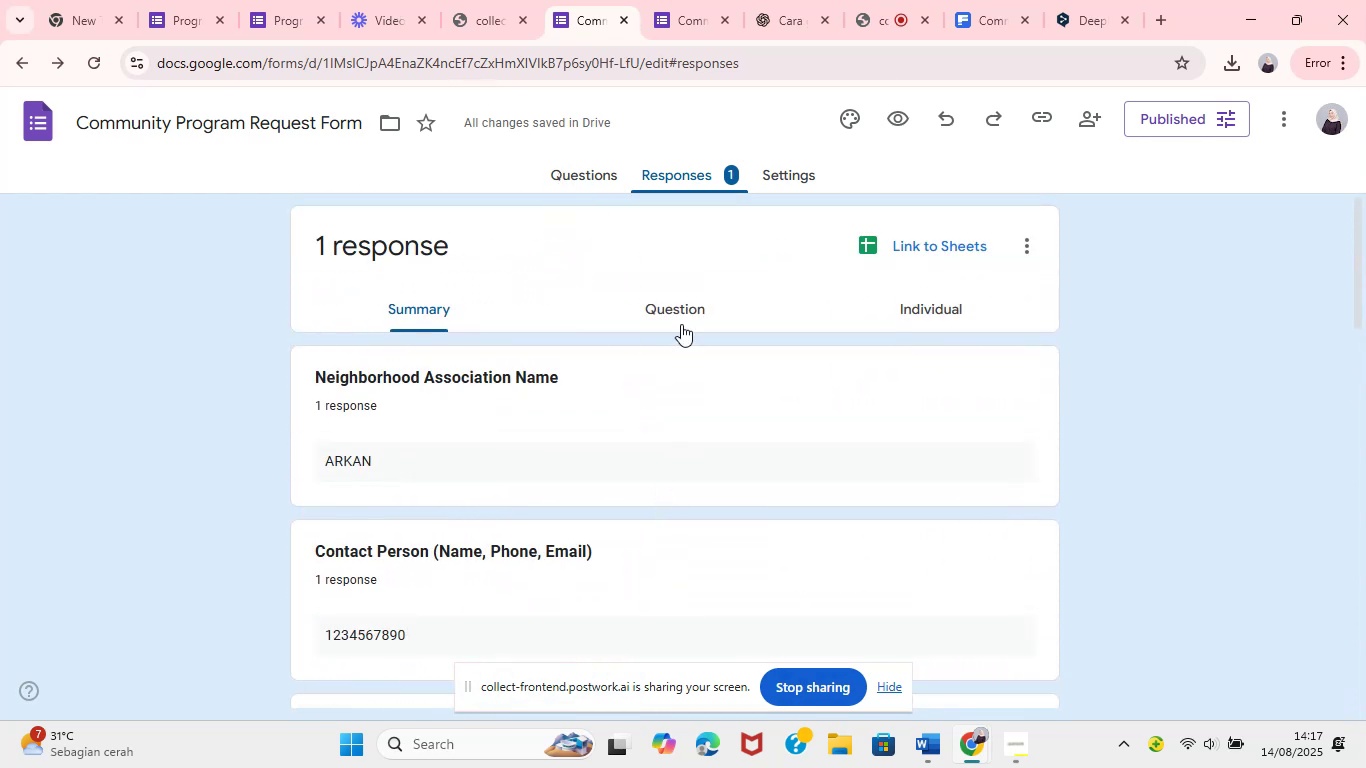 
left_click([550, 167])
 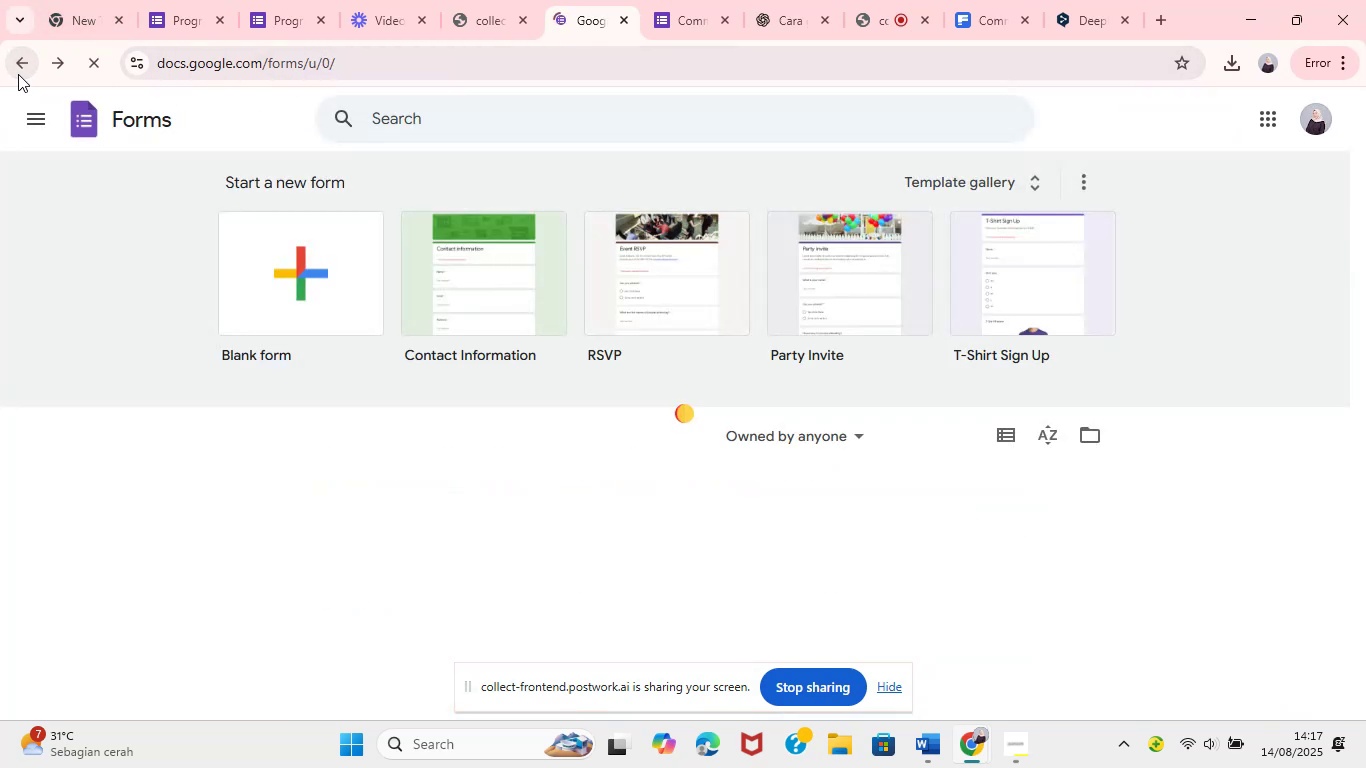 
wait(12.53)
 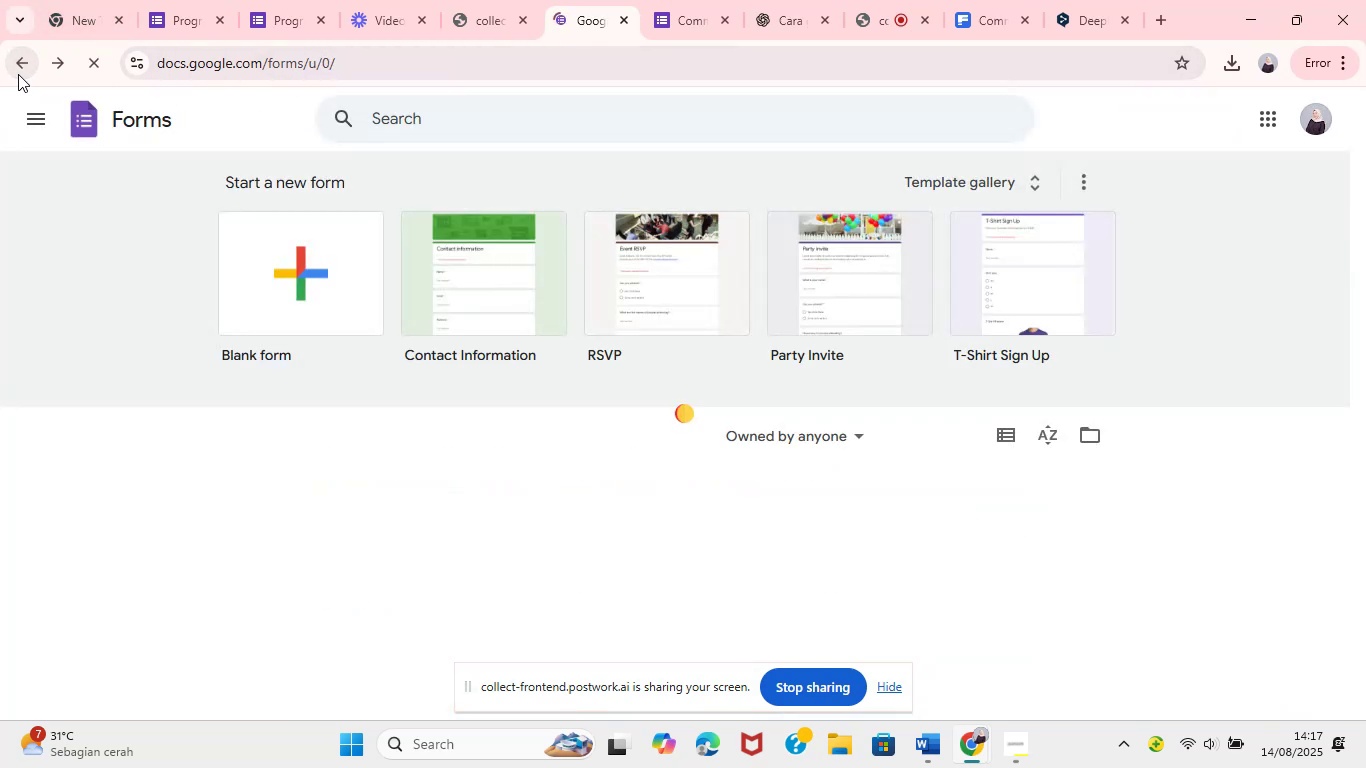 
left_click([1014, 512])
 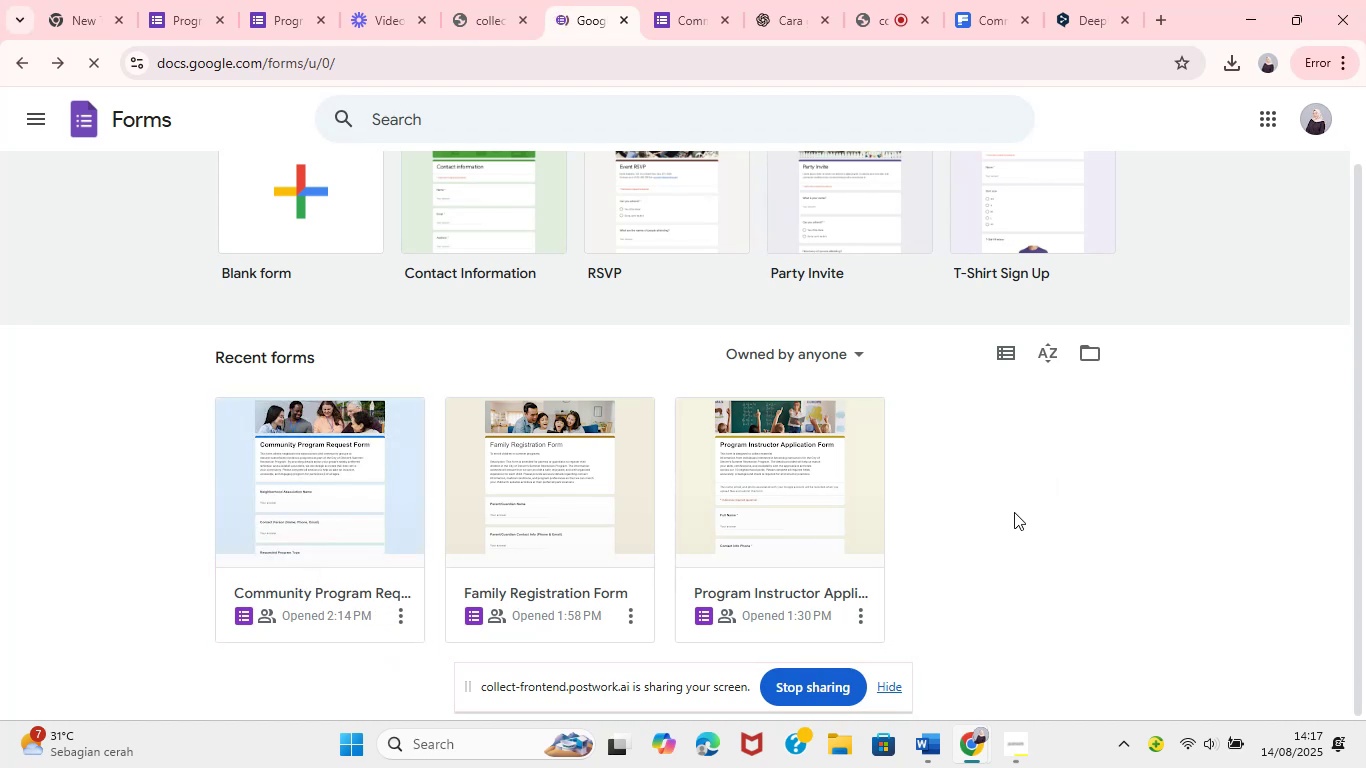 
left_click([312, 229])
 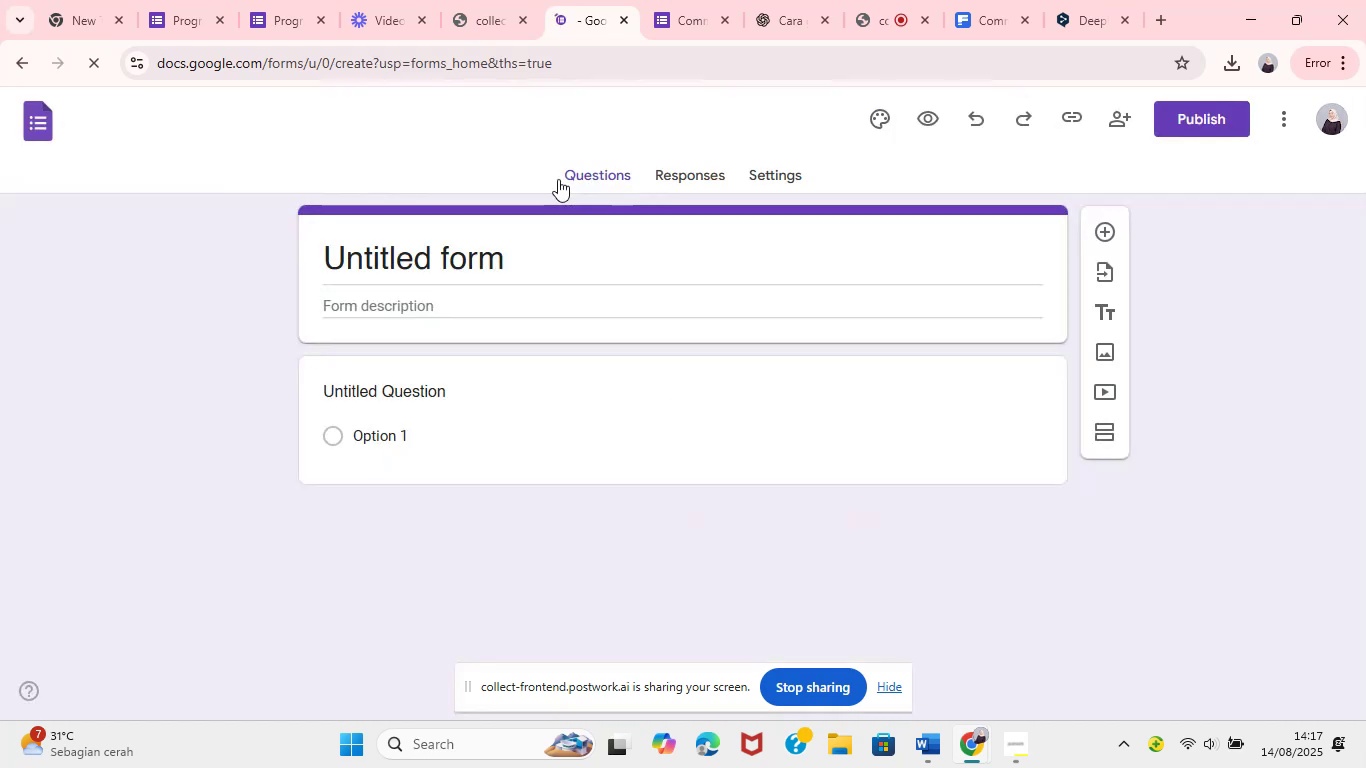 
mouse_move([645, 0])
 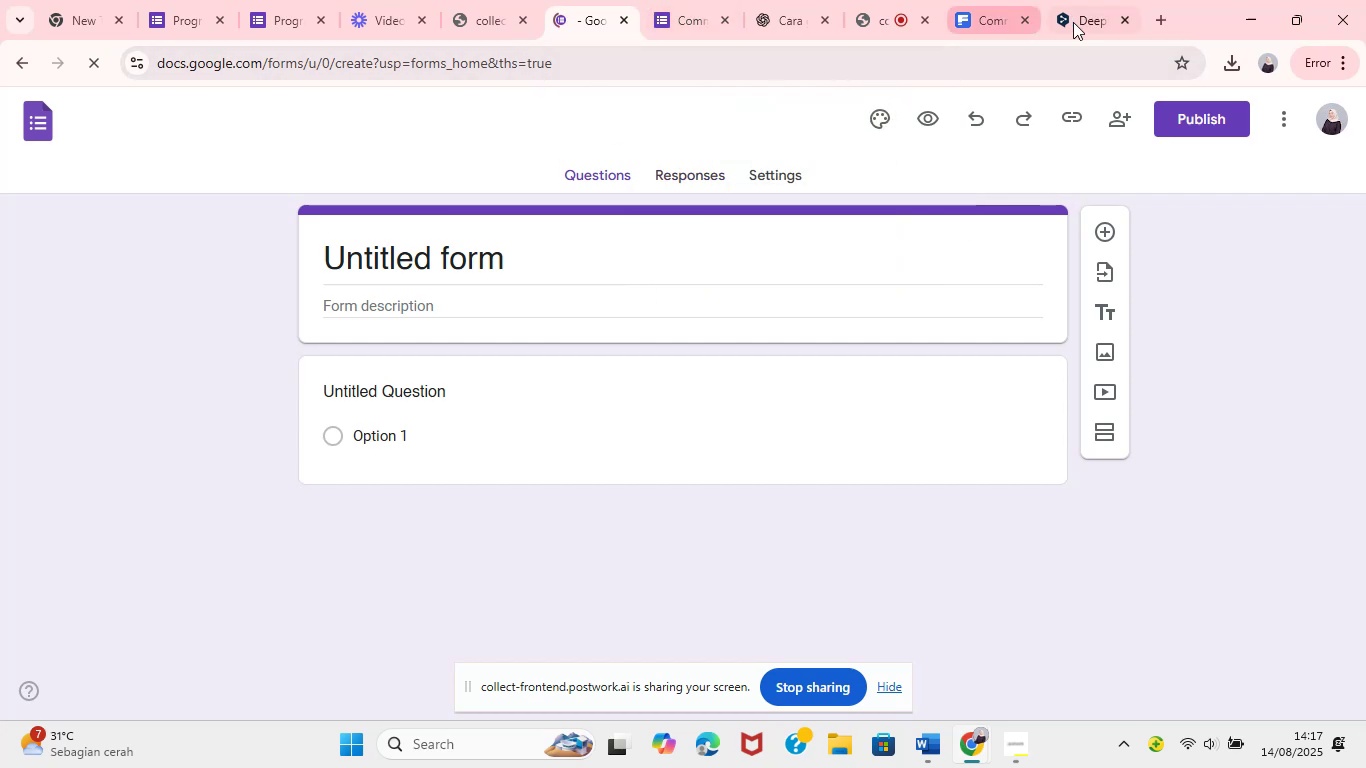 
left_click([941, 753])
 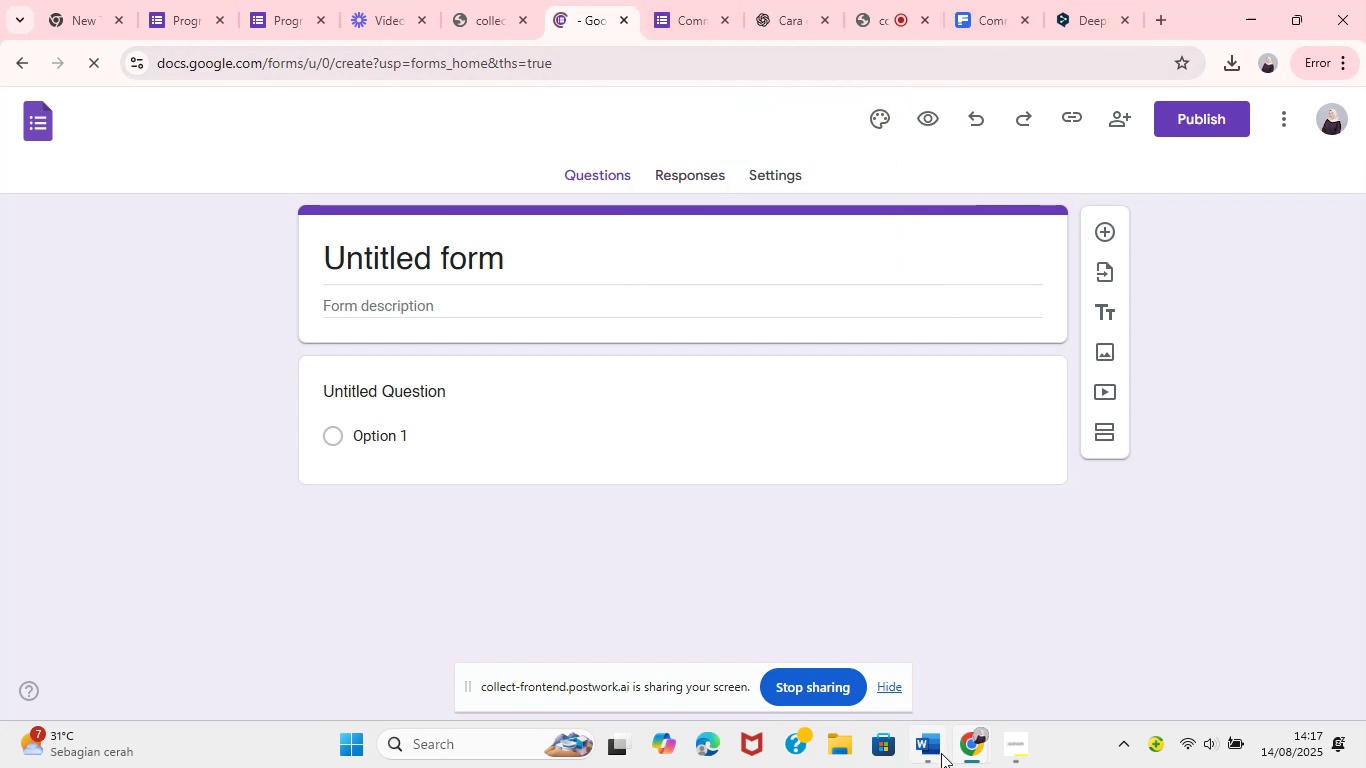 
scroll: coordinate [583, 507], scroll_direction: down, amount: 5.0
 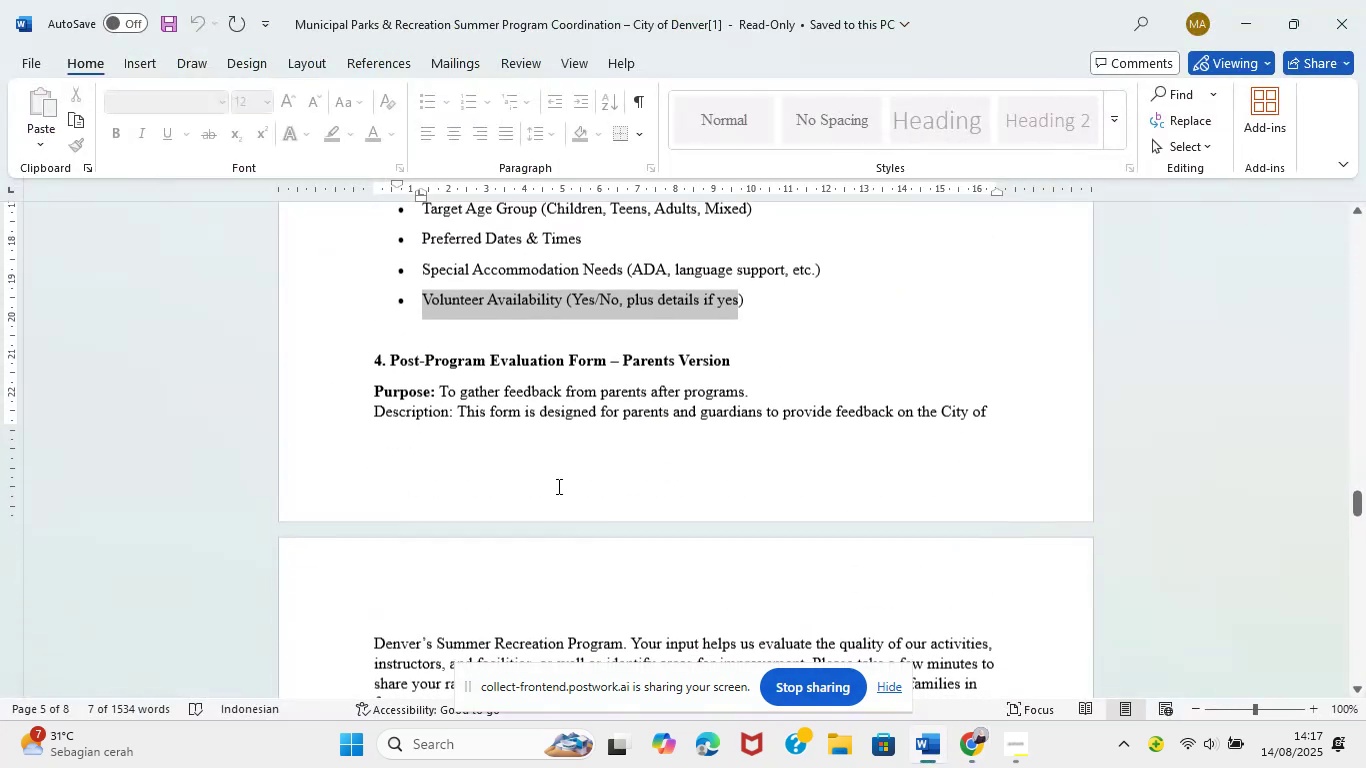 
left_click_drag(start_coordinate=[389, 359], to_coordinate=[727, 356])
 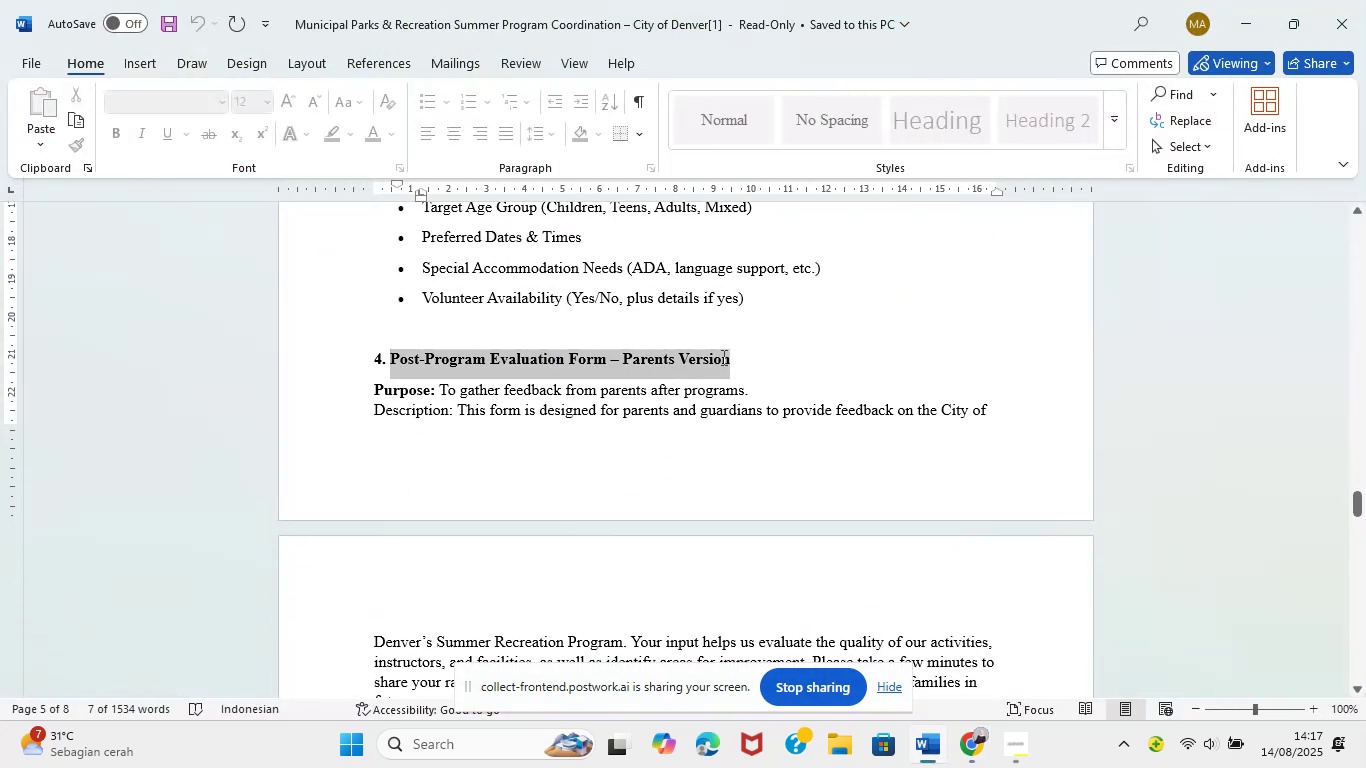 
key(Control+C)
 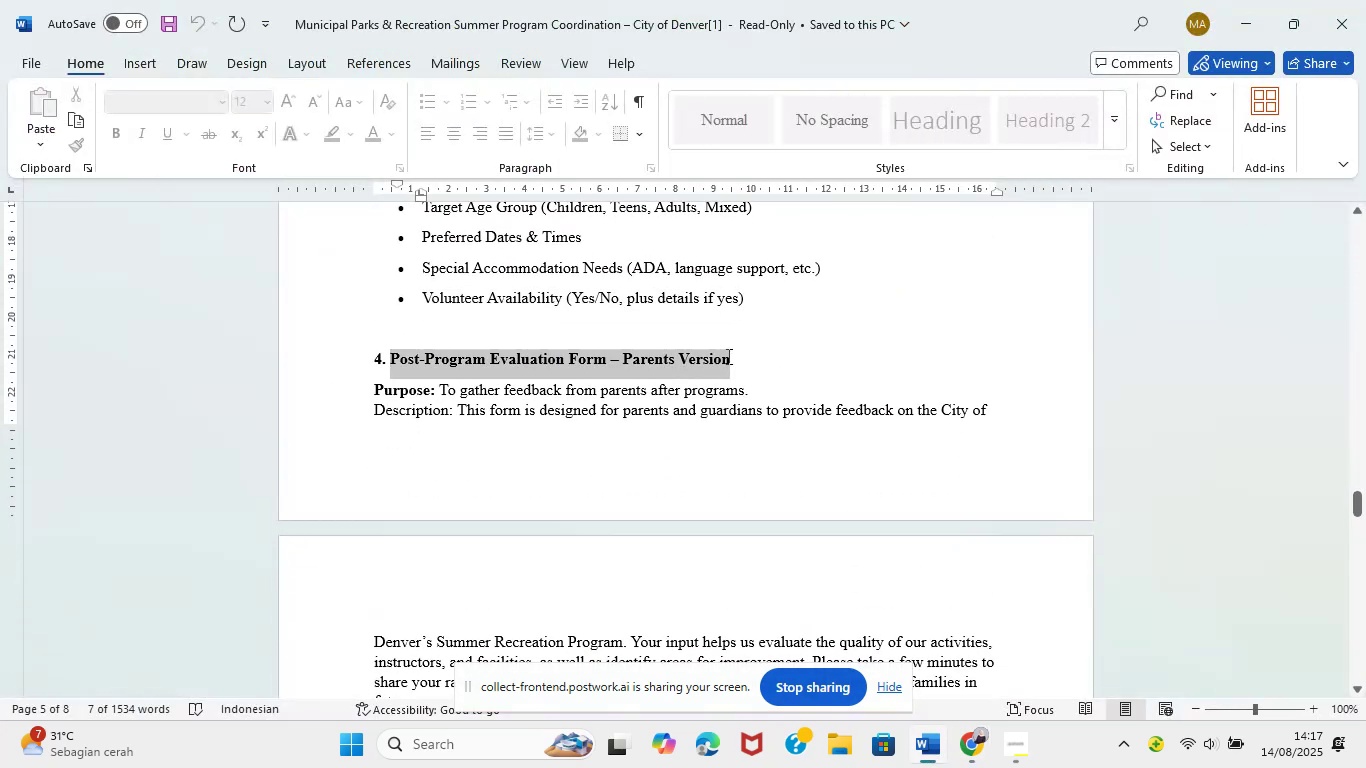 
key(Control+C)
 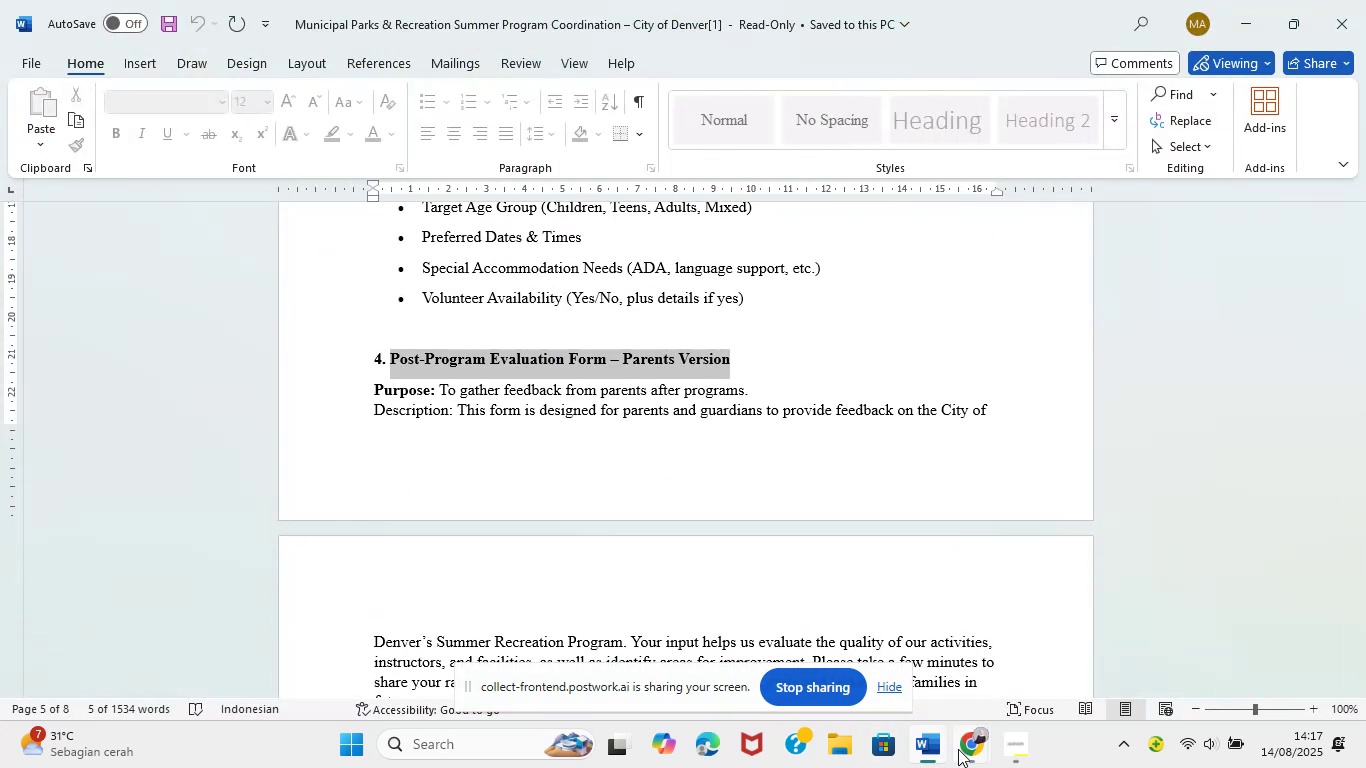 
left_click([898, 633])
 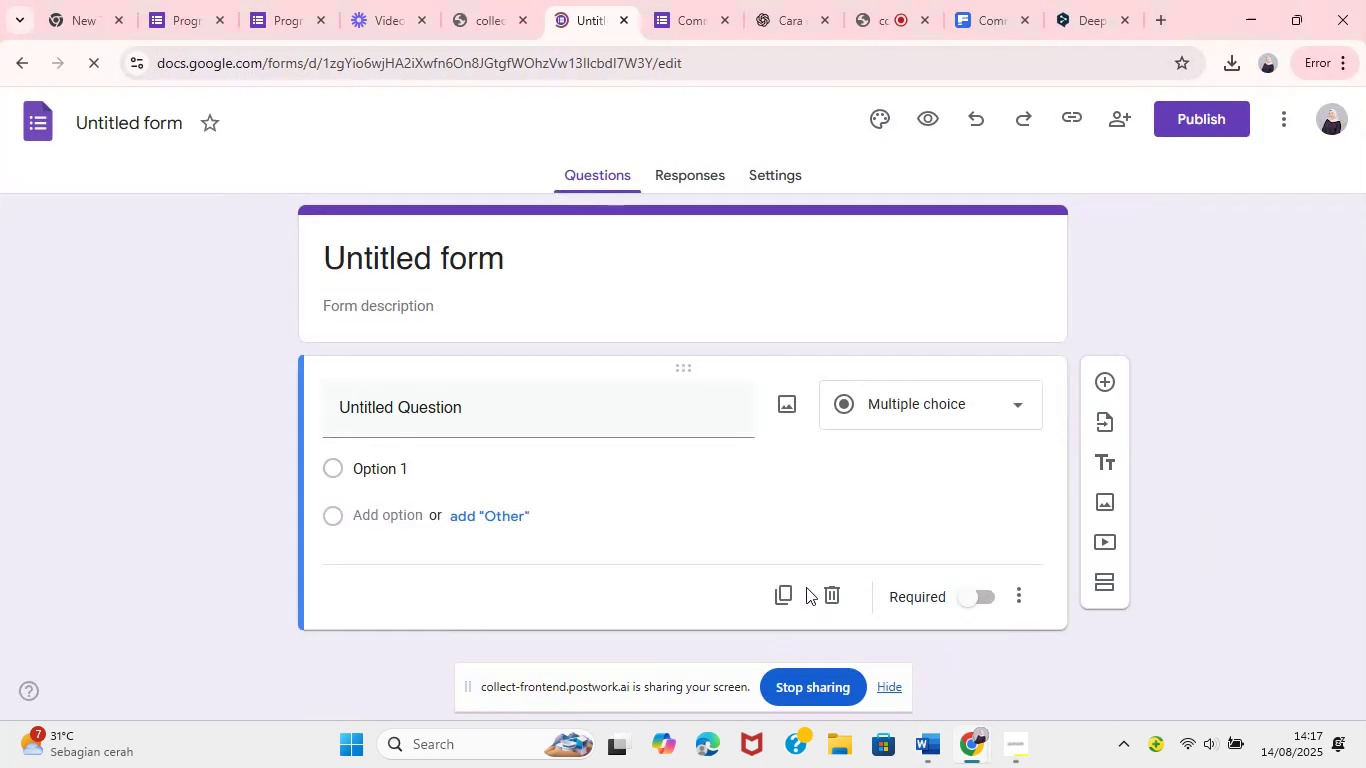 
left_click([895, 0])
 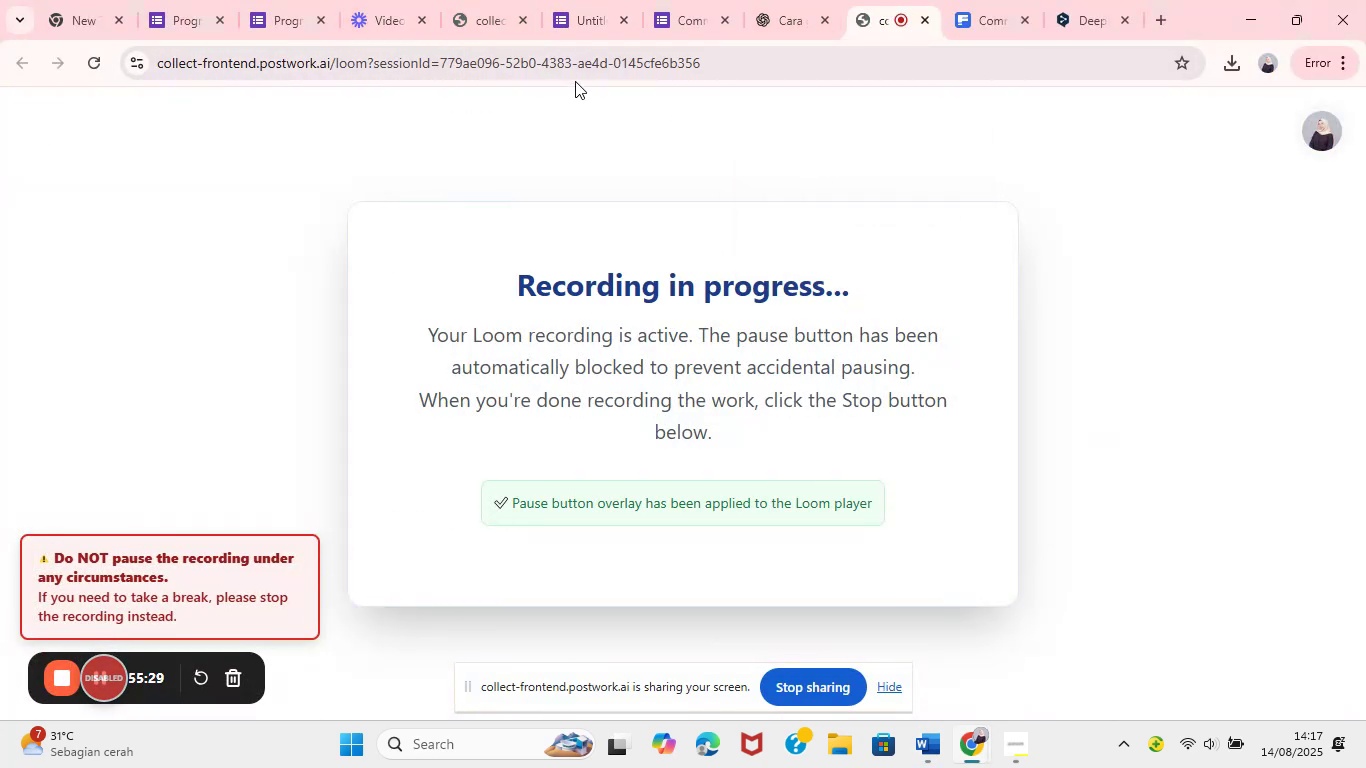 
wait(12.32)
 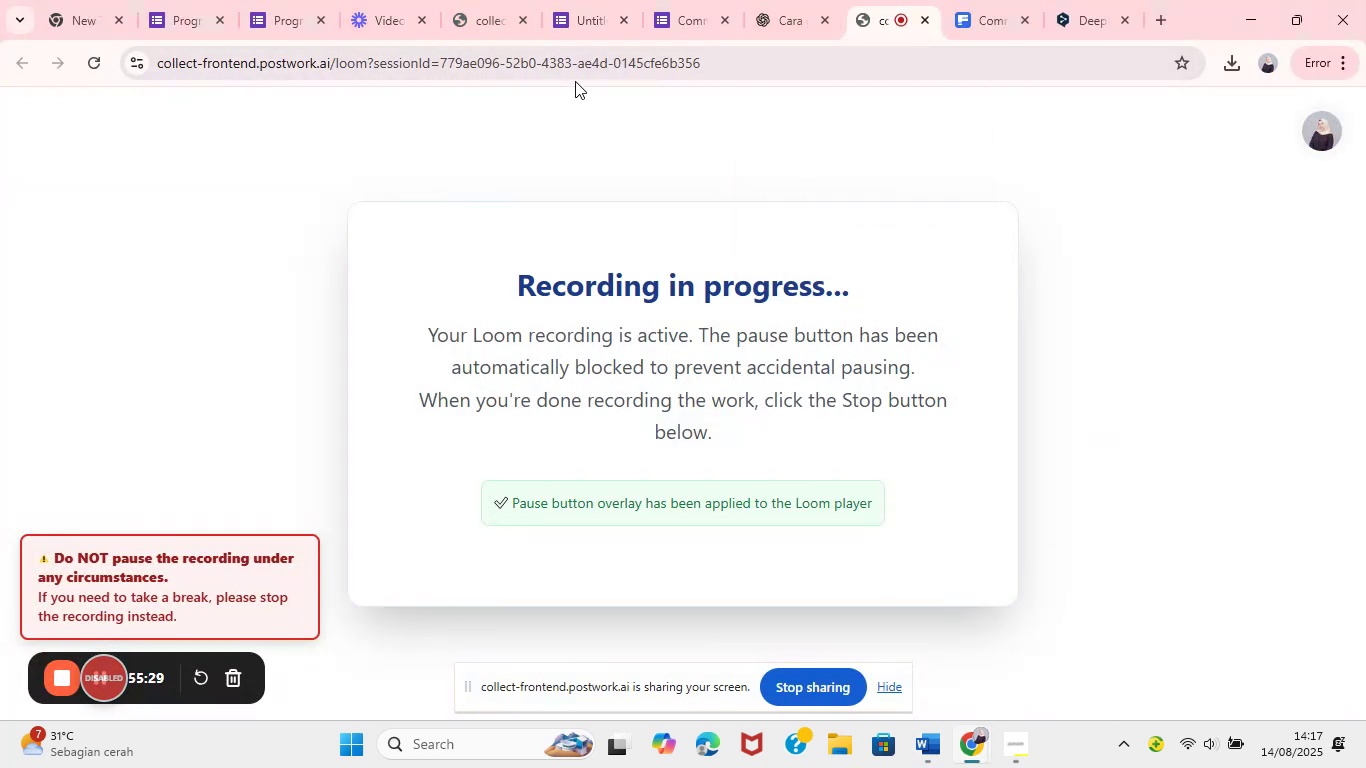 
left_click([586, 0])
 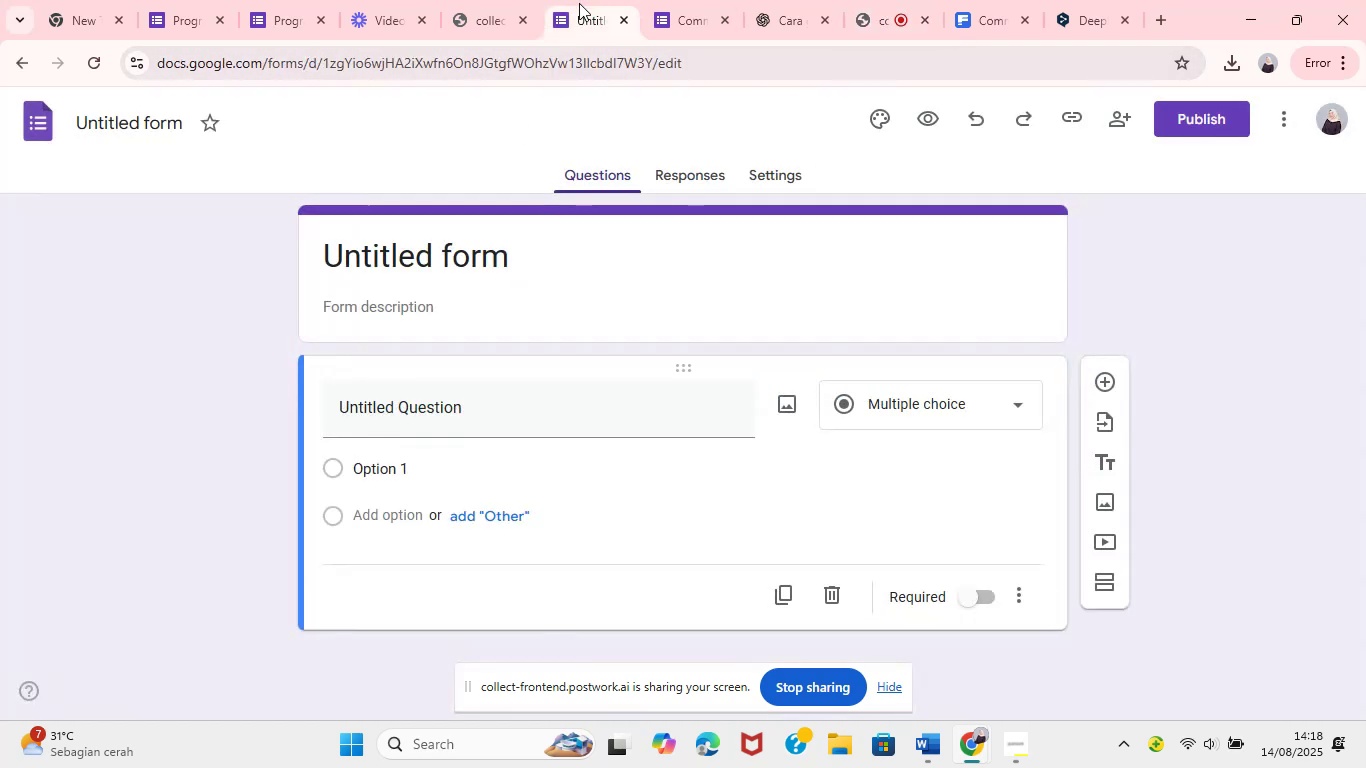 
left_click([392, 427])
 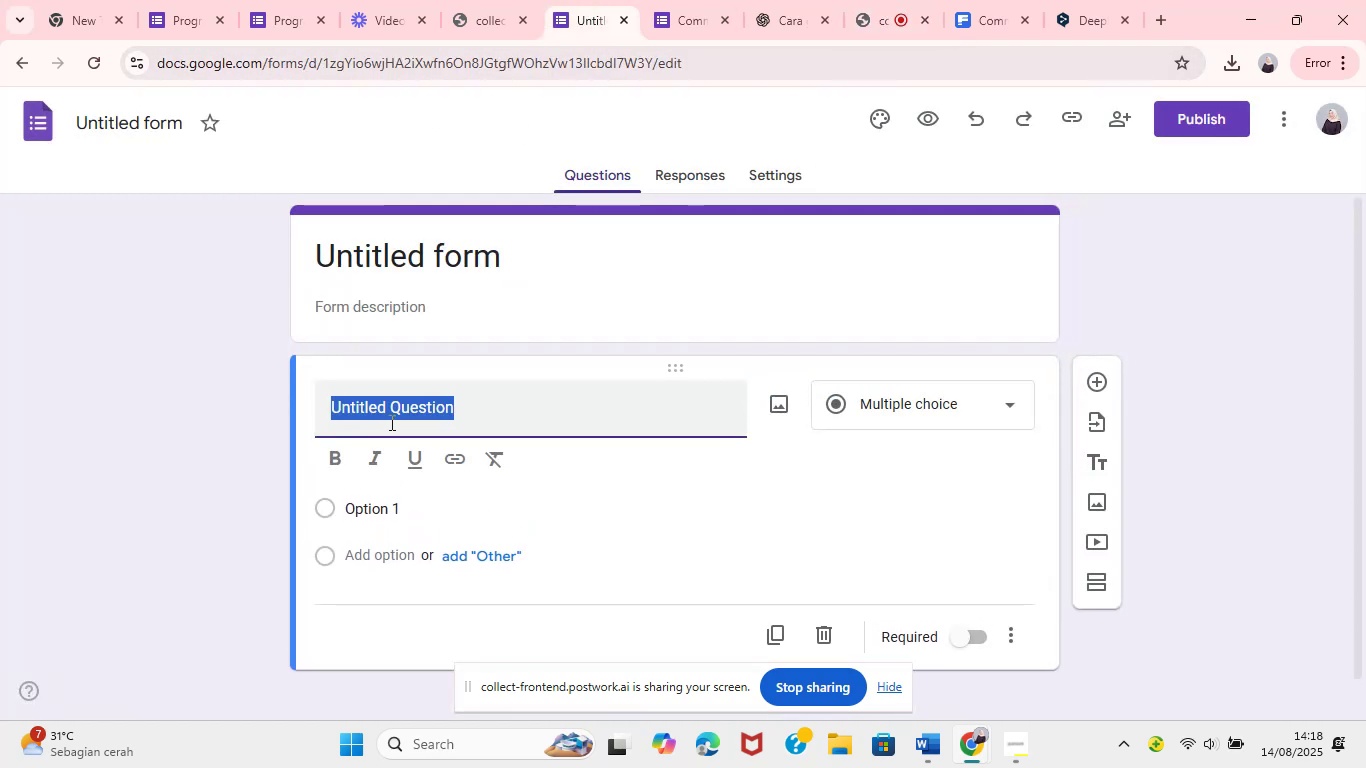 
left_click([147, 125])
 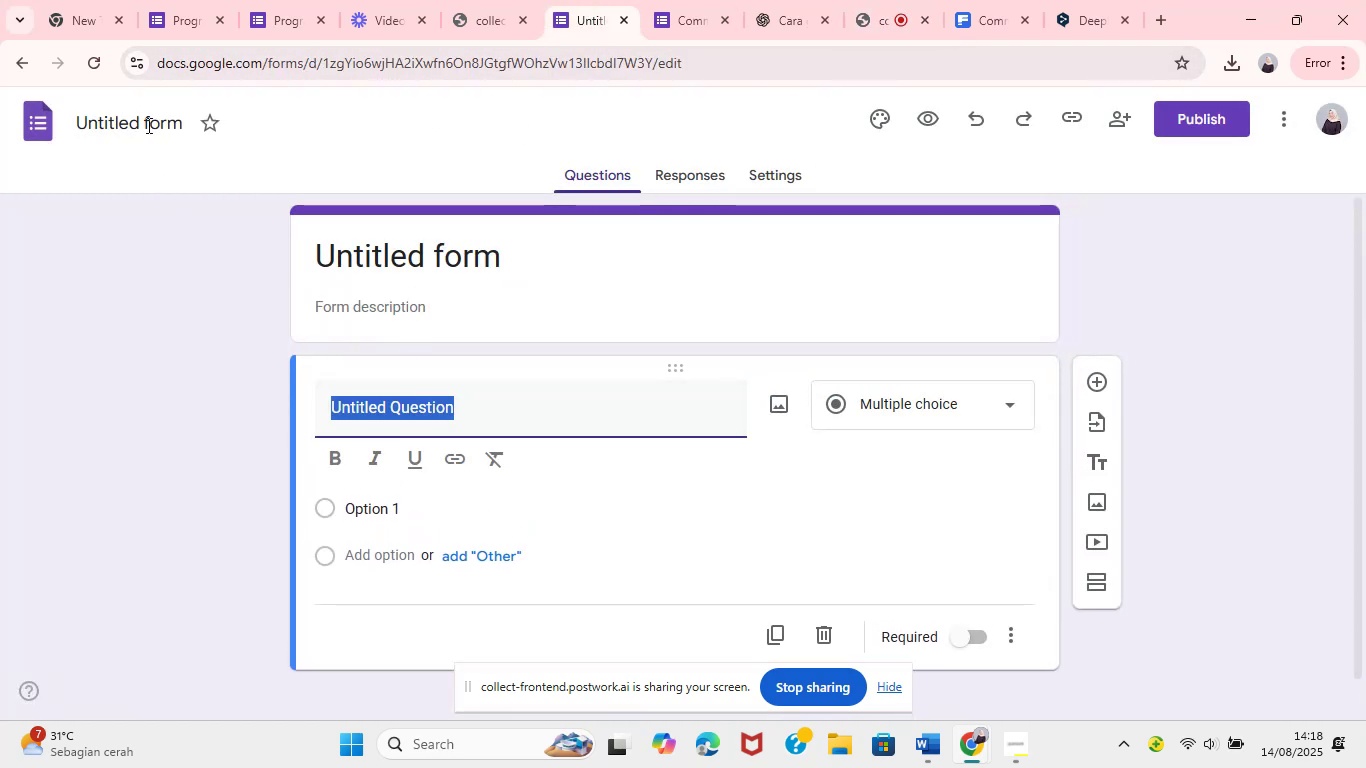 
key(Control+V)
 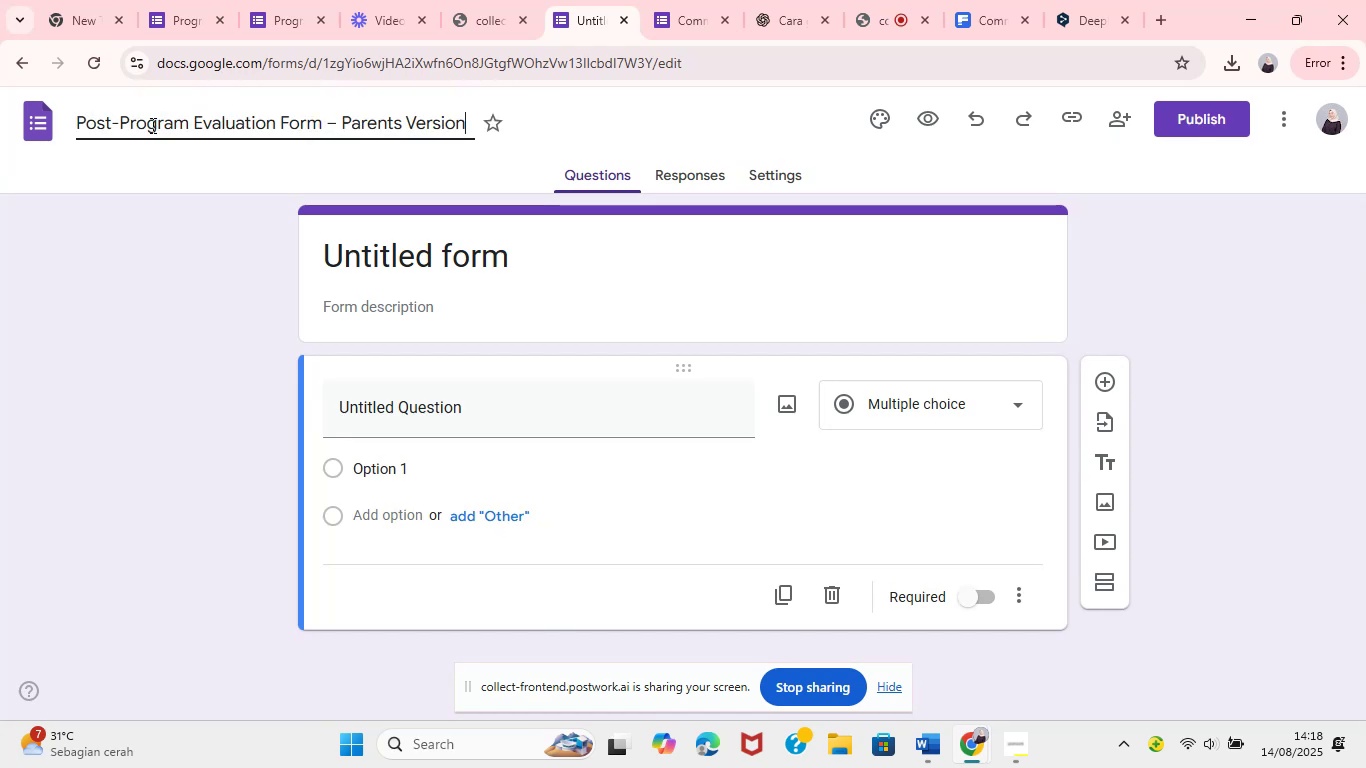 
wait(8.46)
 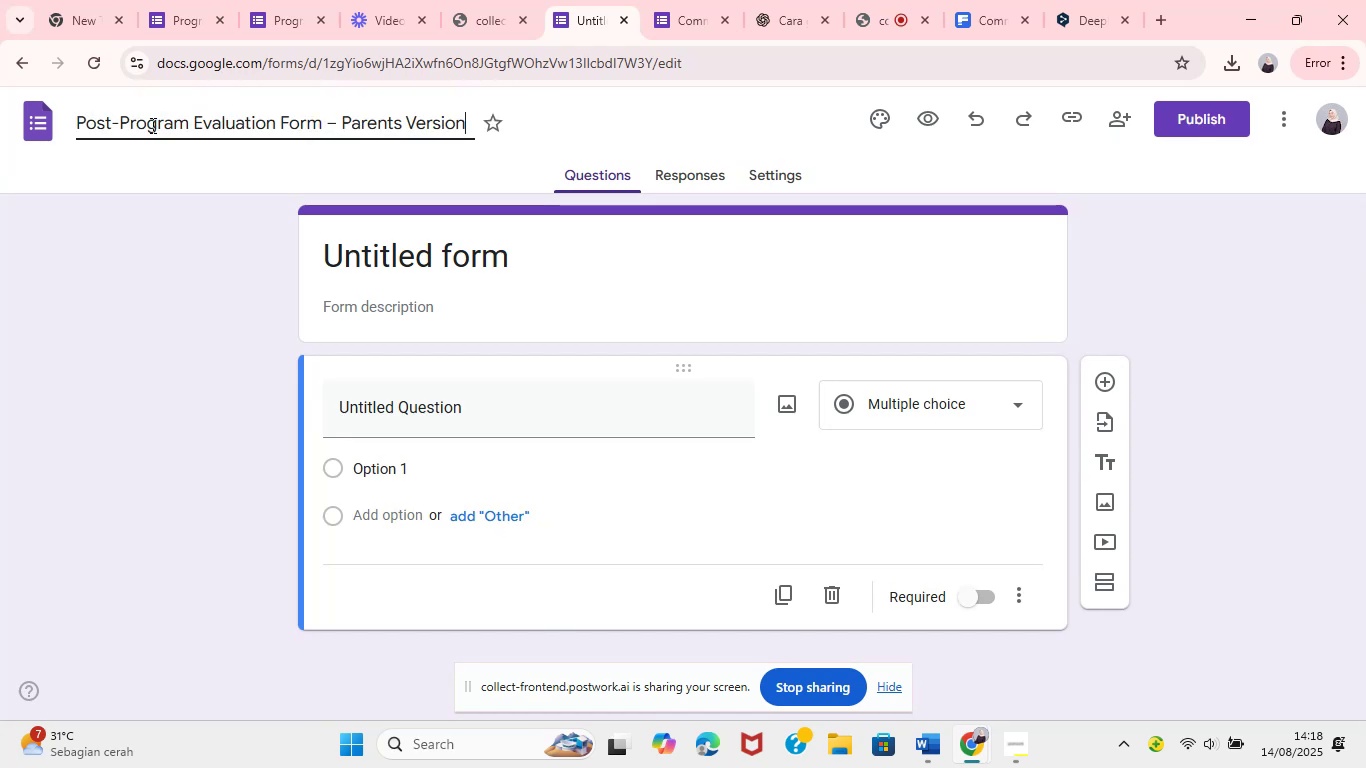 
left_click([127, 318])
 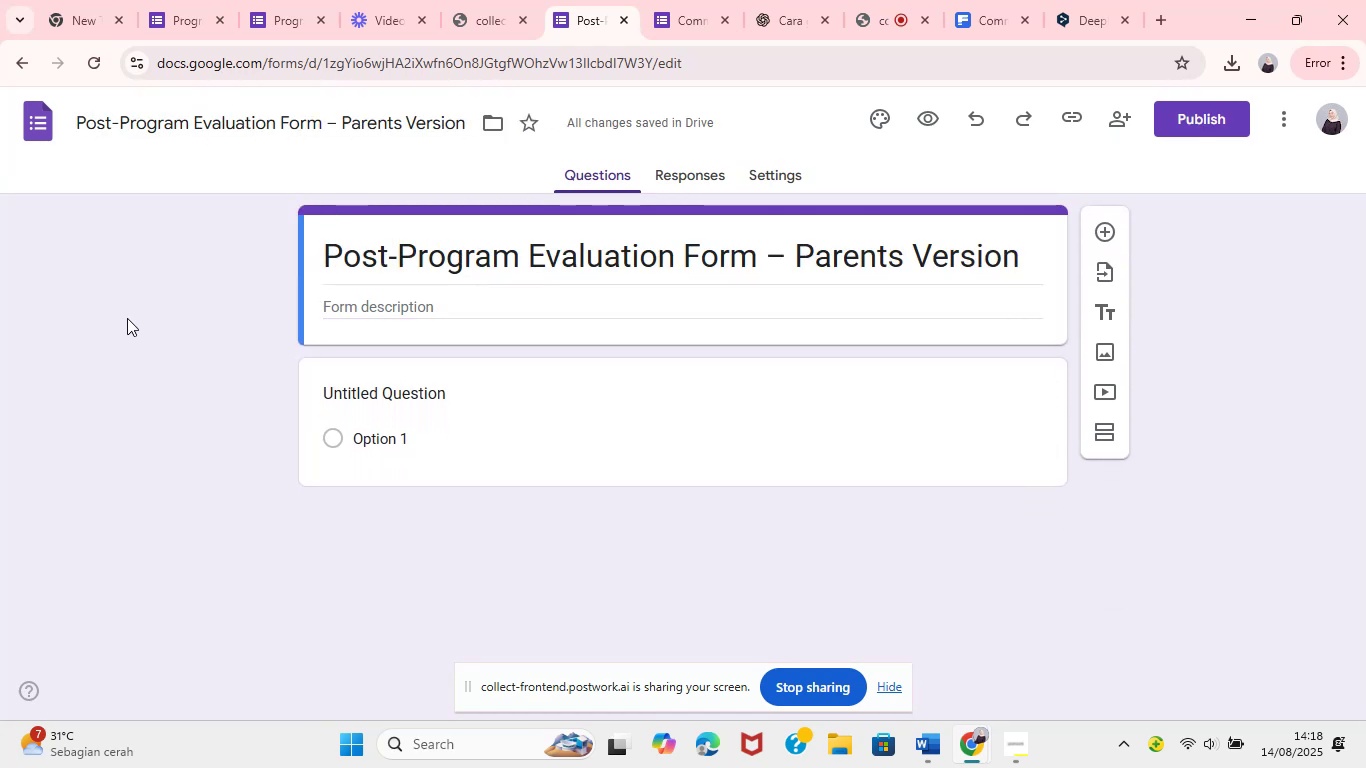 
left_click([237, 514])
 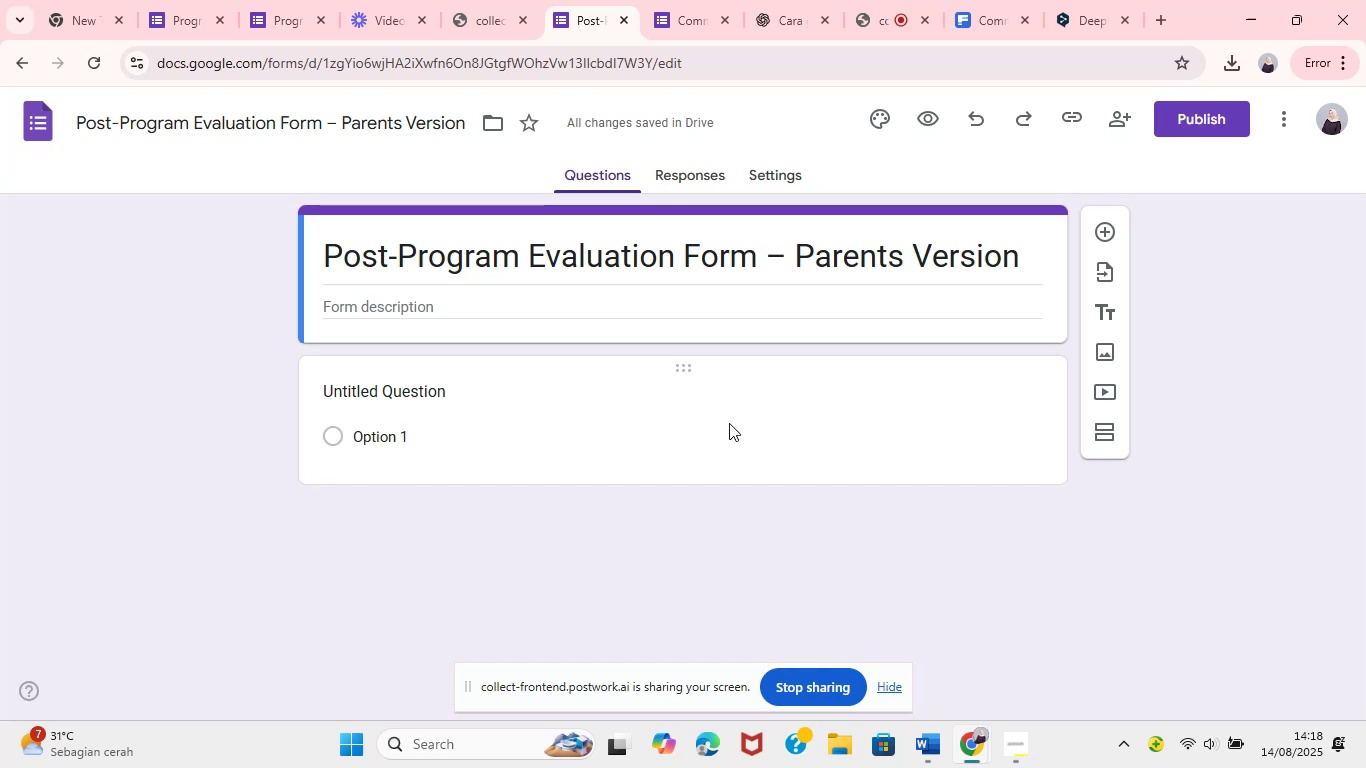 
left_click([1097, 0])
 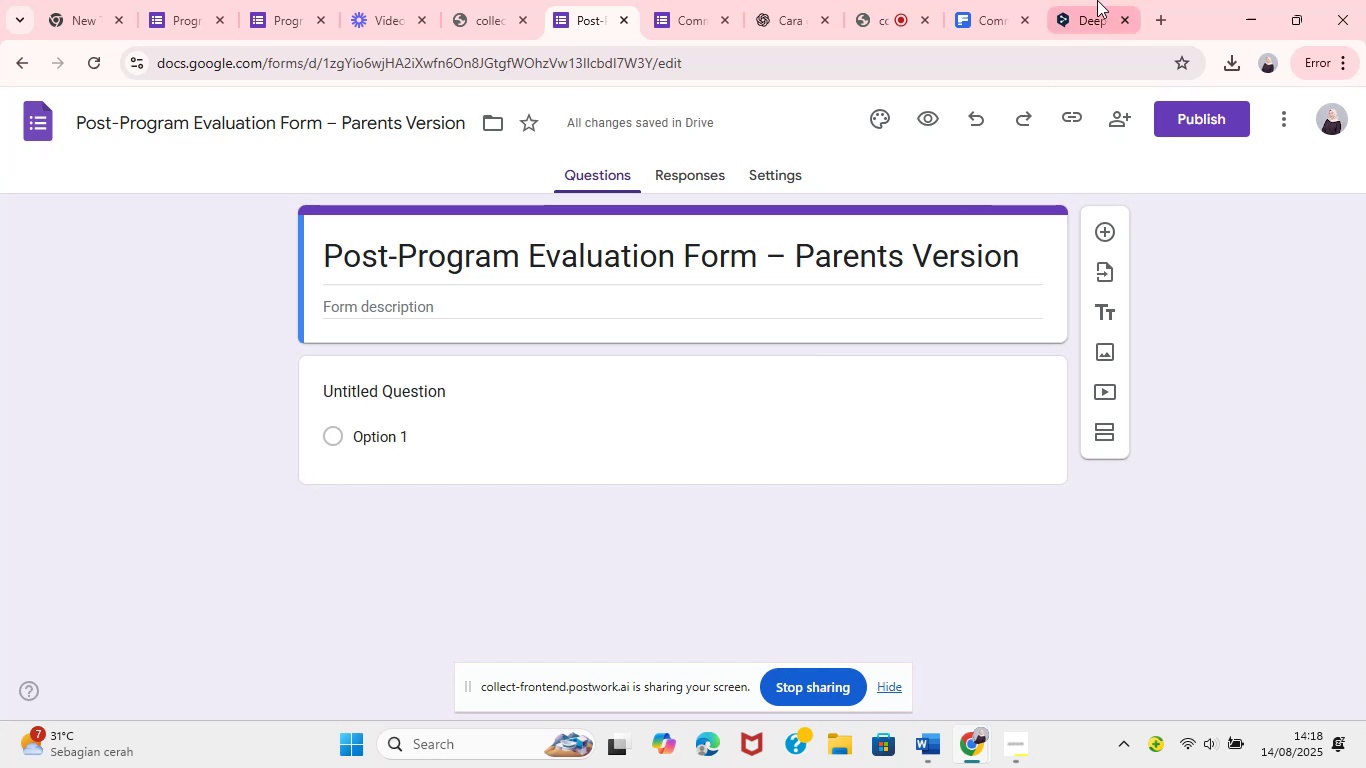 
key(Control+A)
 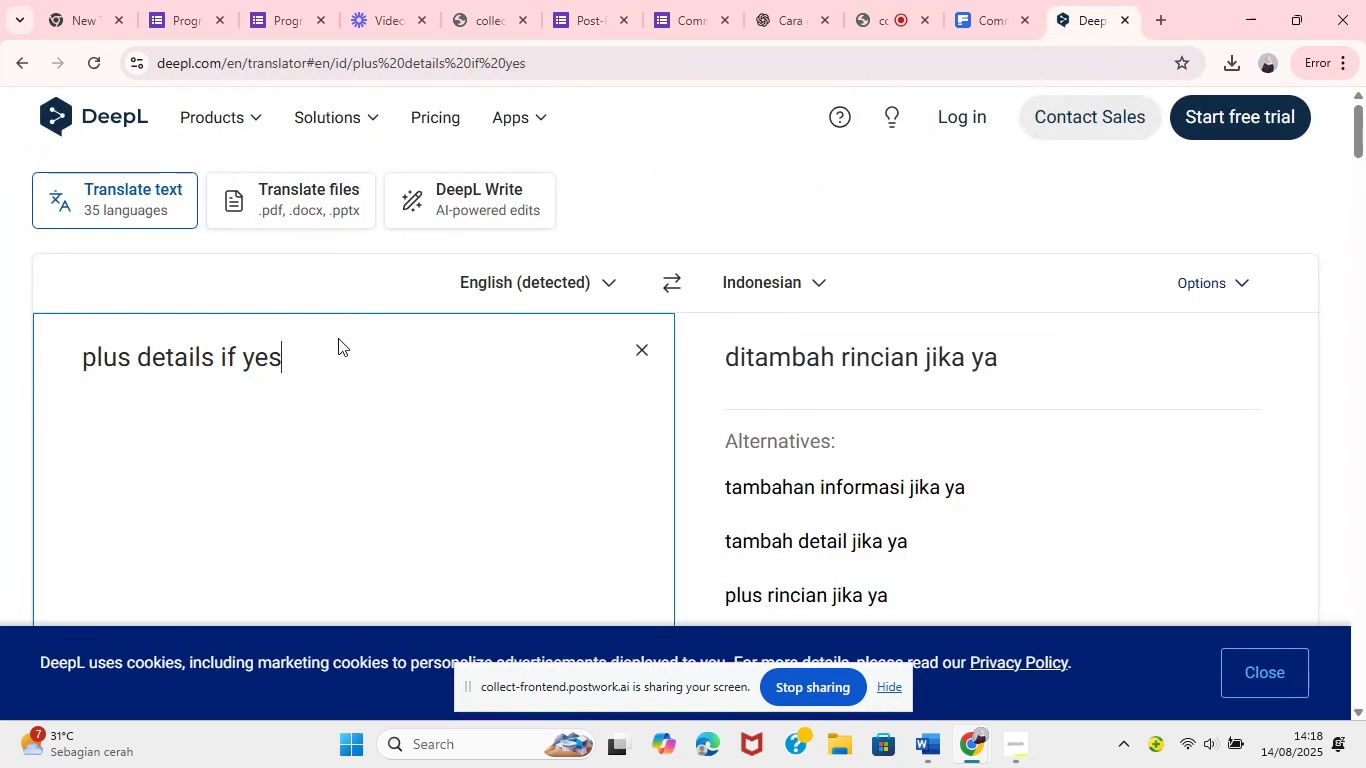 
key(Control+V)
 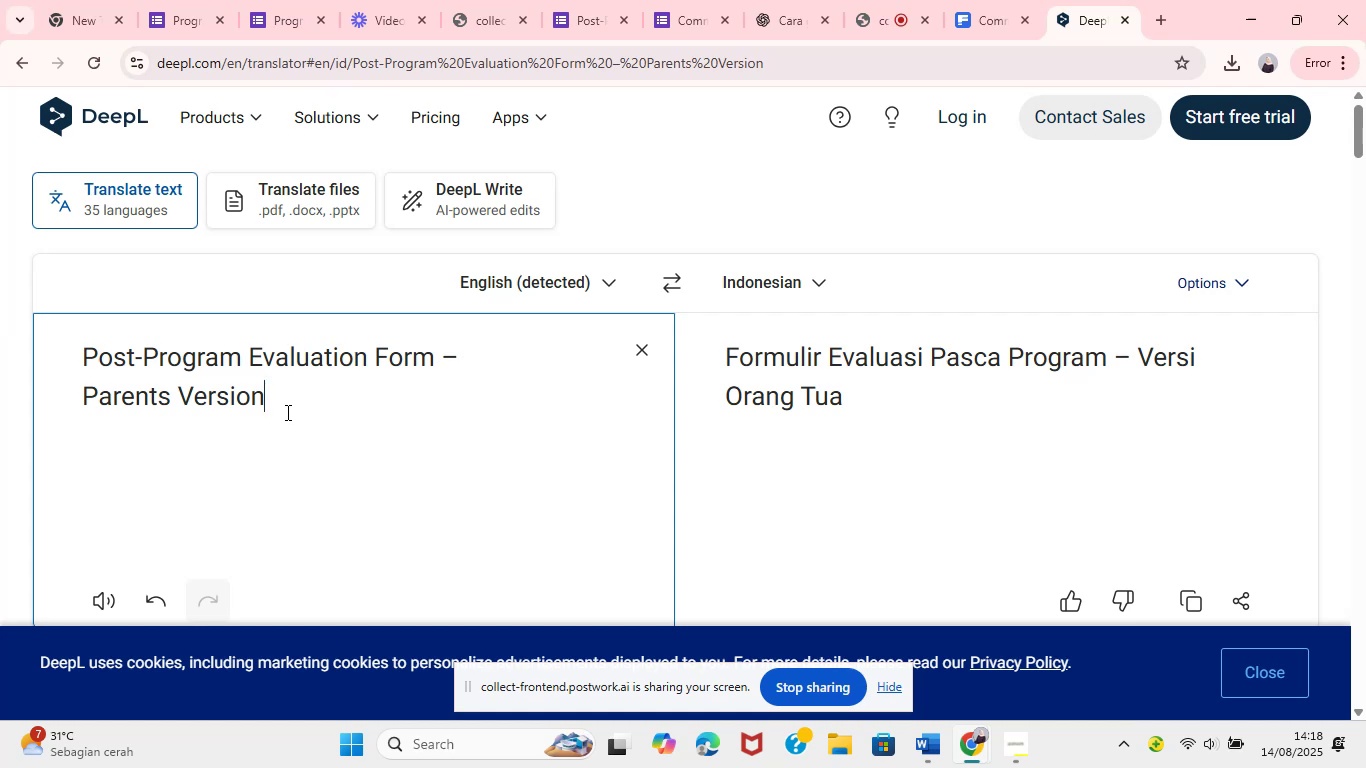 
wait(13.31)
 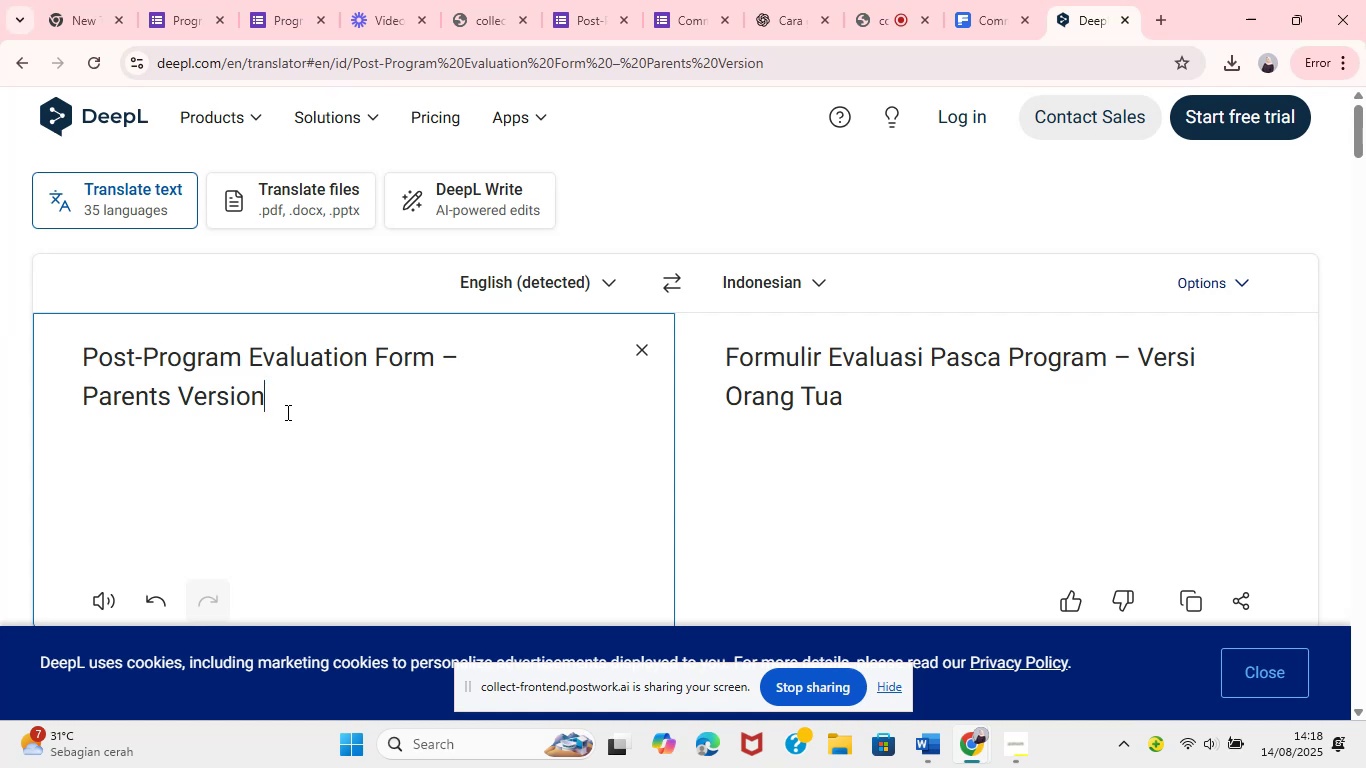 
left_click_drag(start_coordinate=[363, 360], to_coordinate=[323, 407])
 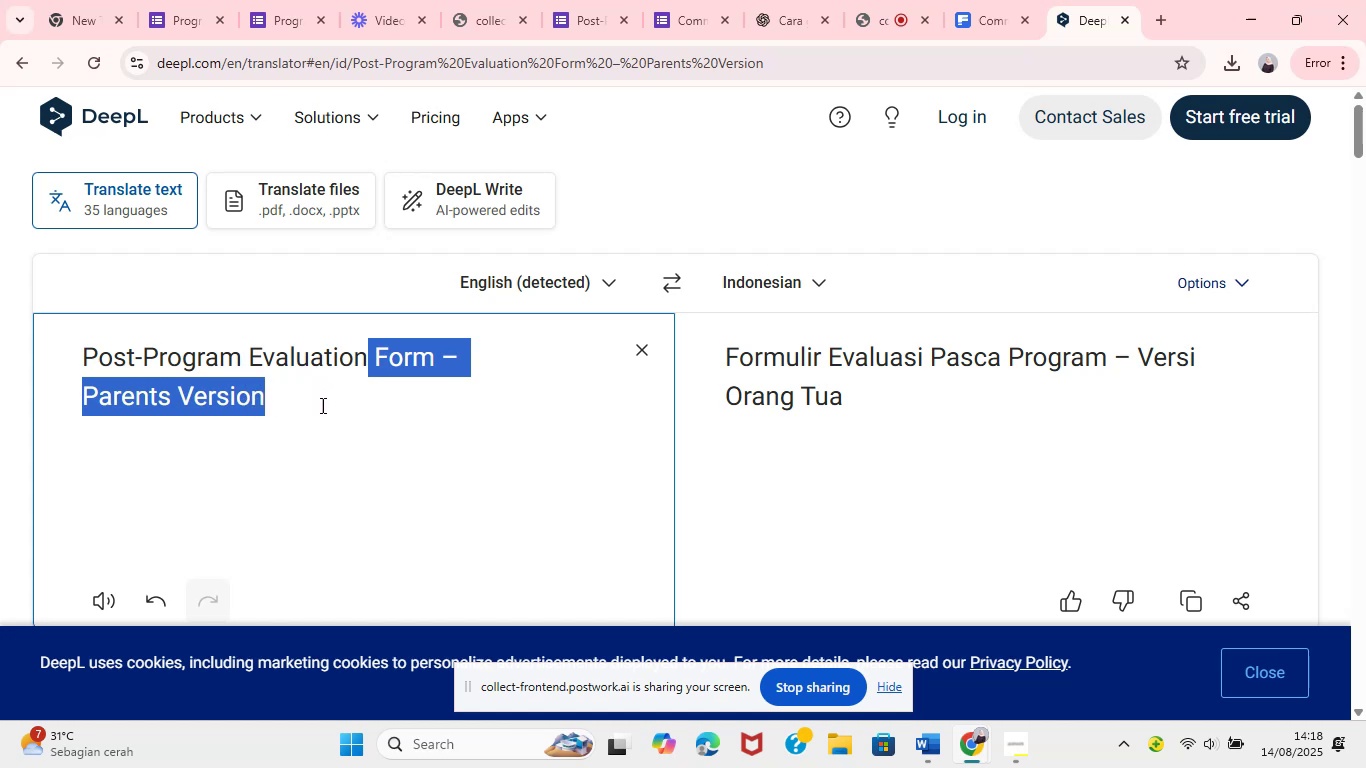 
left_click_drag(start_coordinate=[253, 357], to_coordinate=[283, 434])
 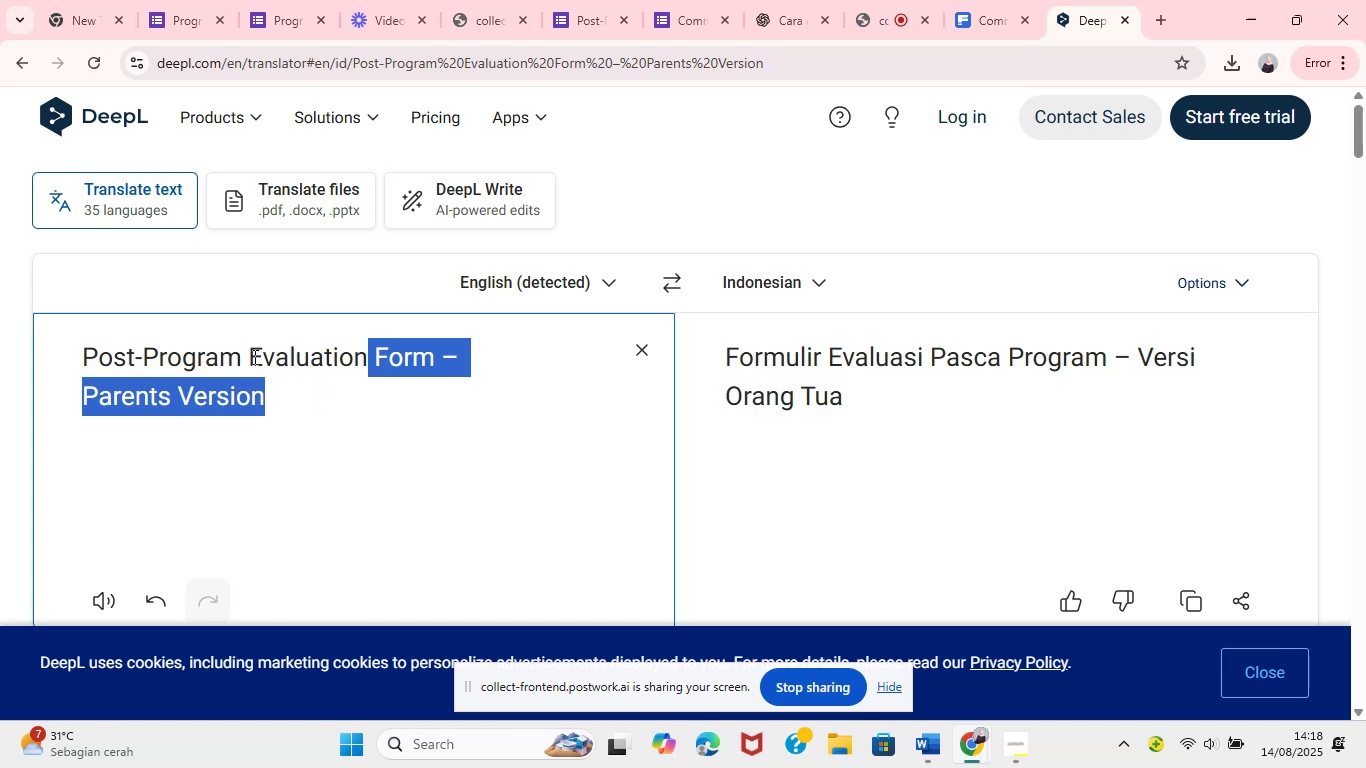 
key(Control+C)
 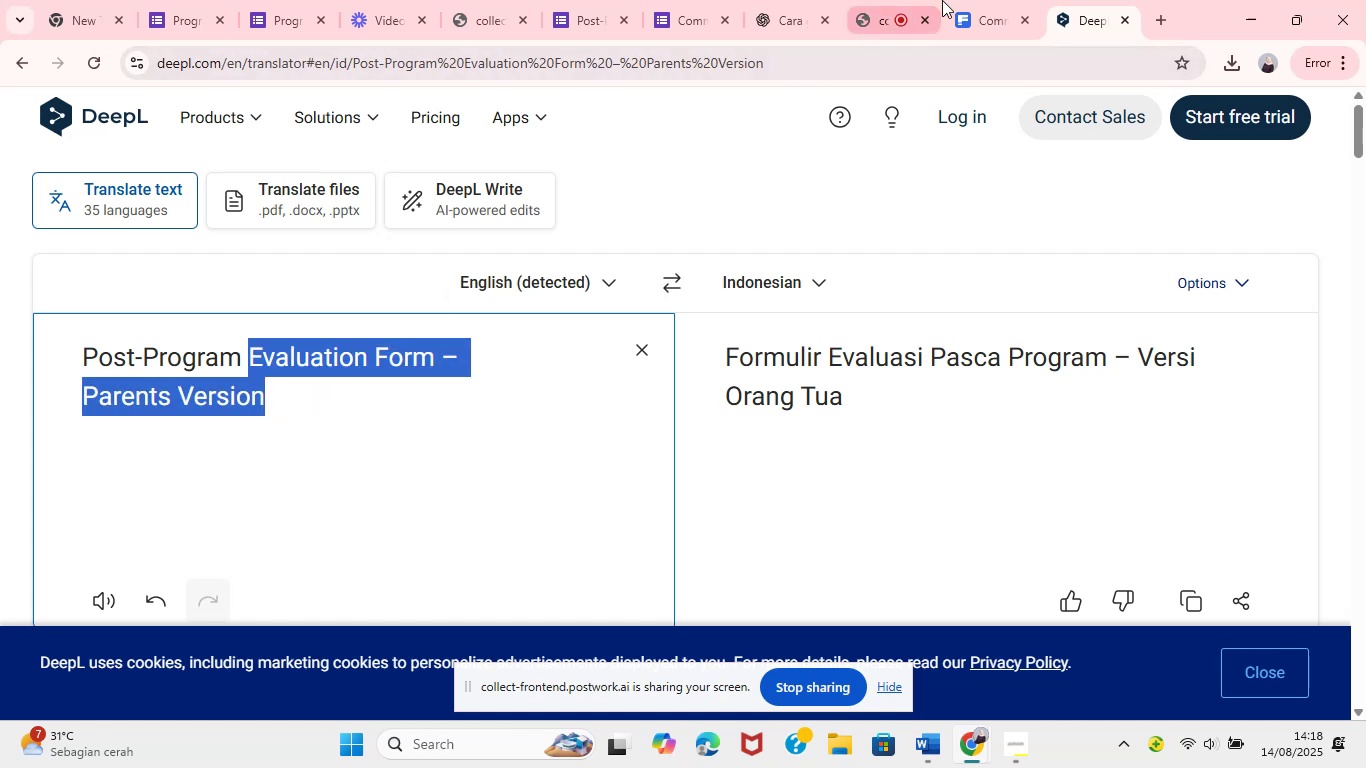 
left_click([507, 129])
 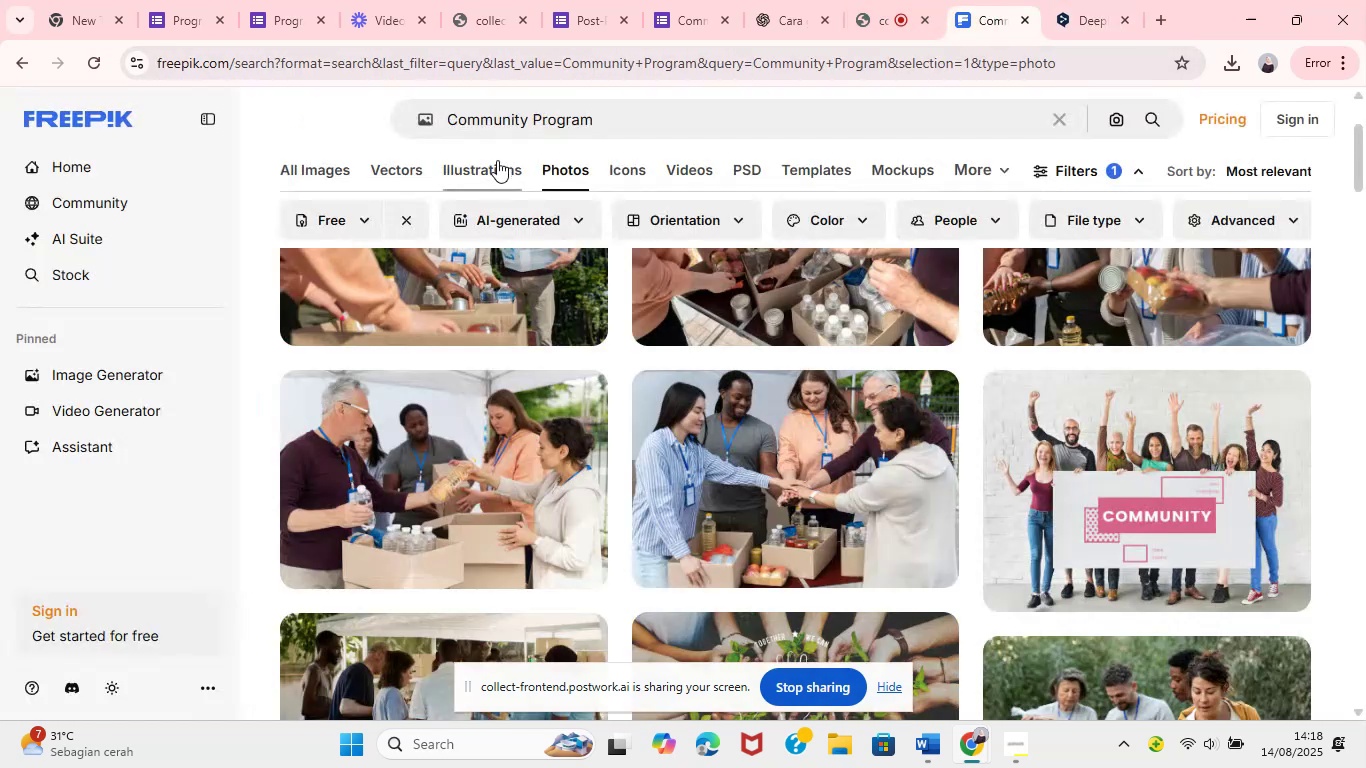 
key(Control+A)
 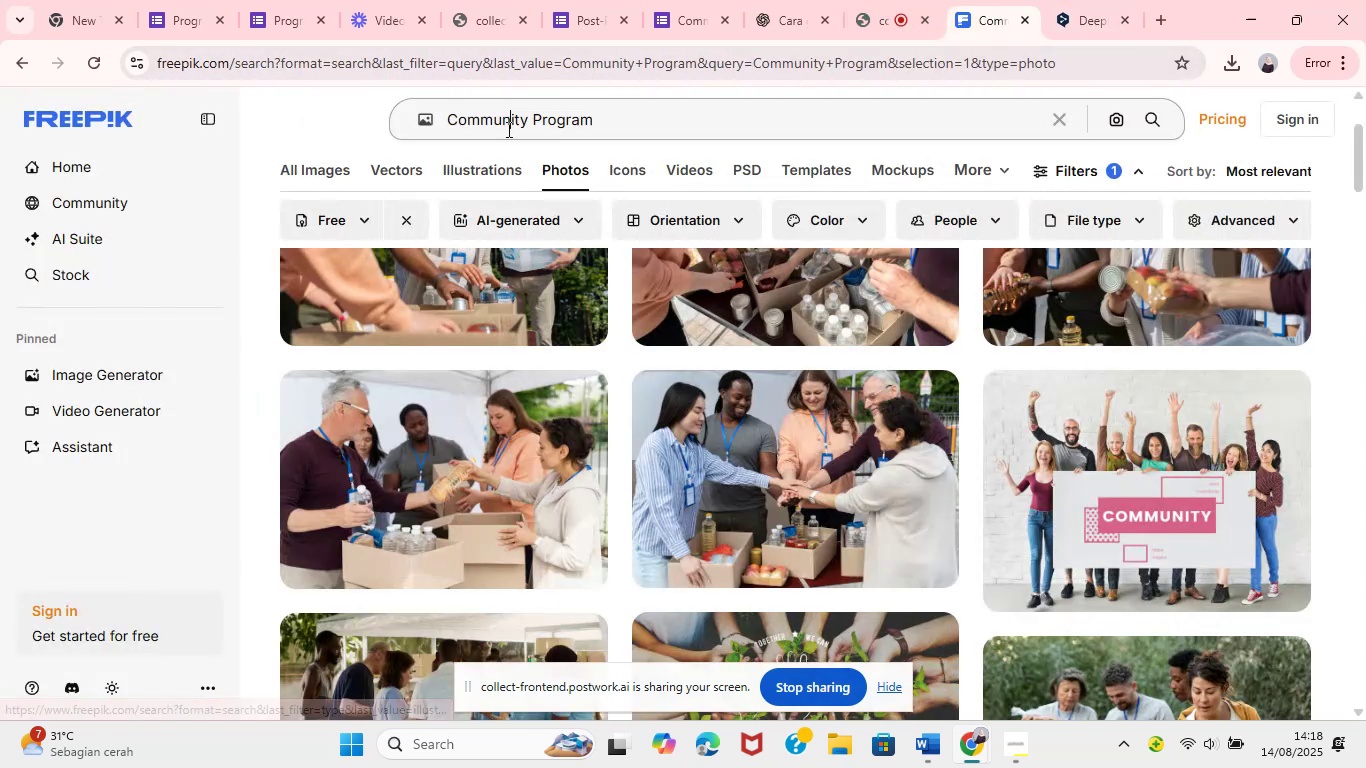 
key(Control+V)
 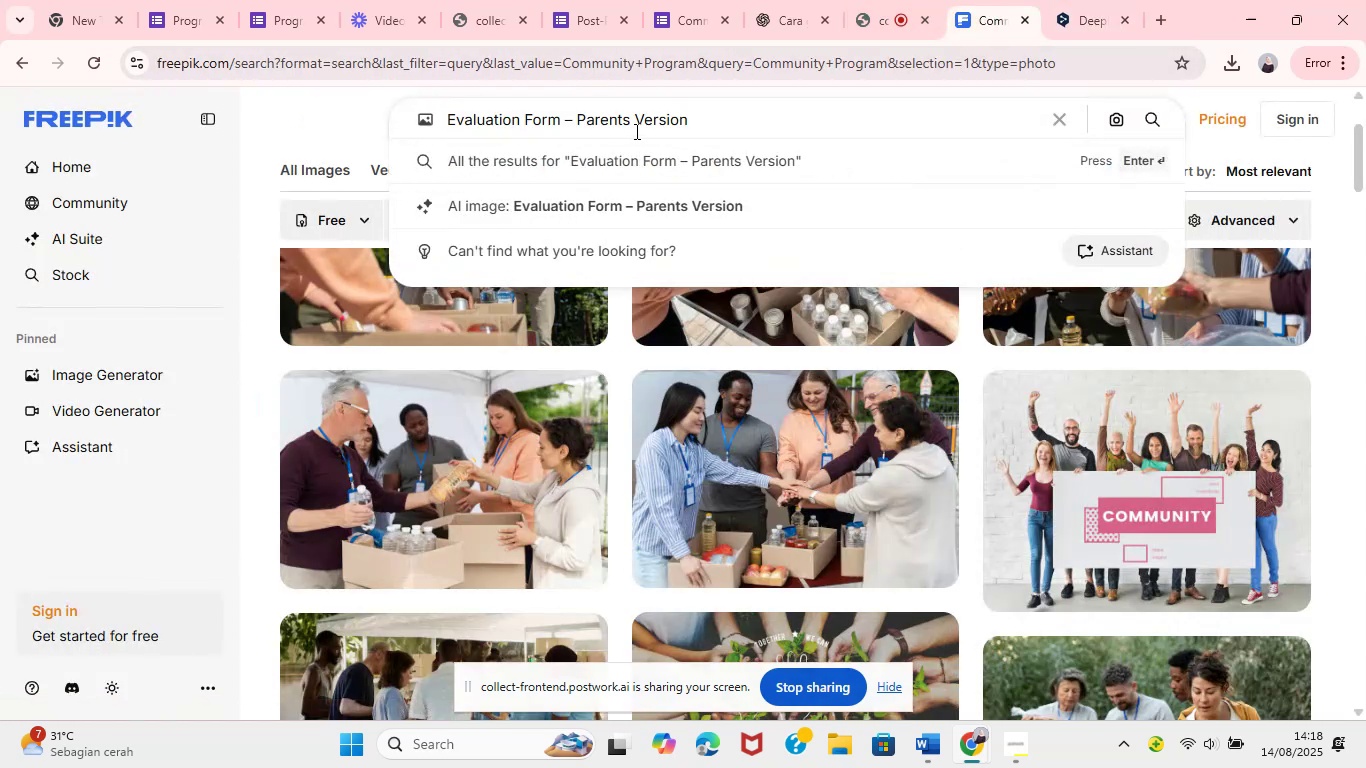 
left_click_drag(start_coordinate=[570, 126], to_coordinate=[523, 126])
 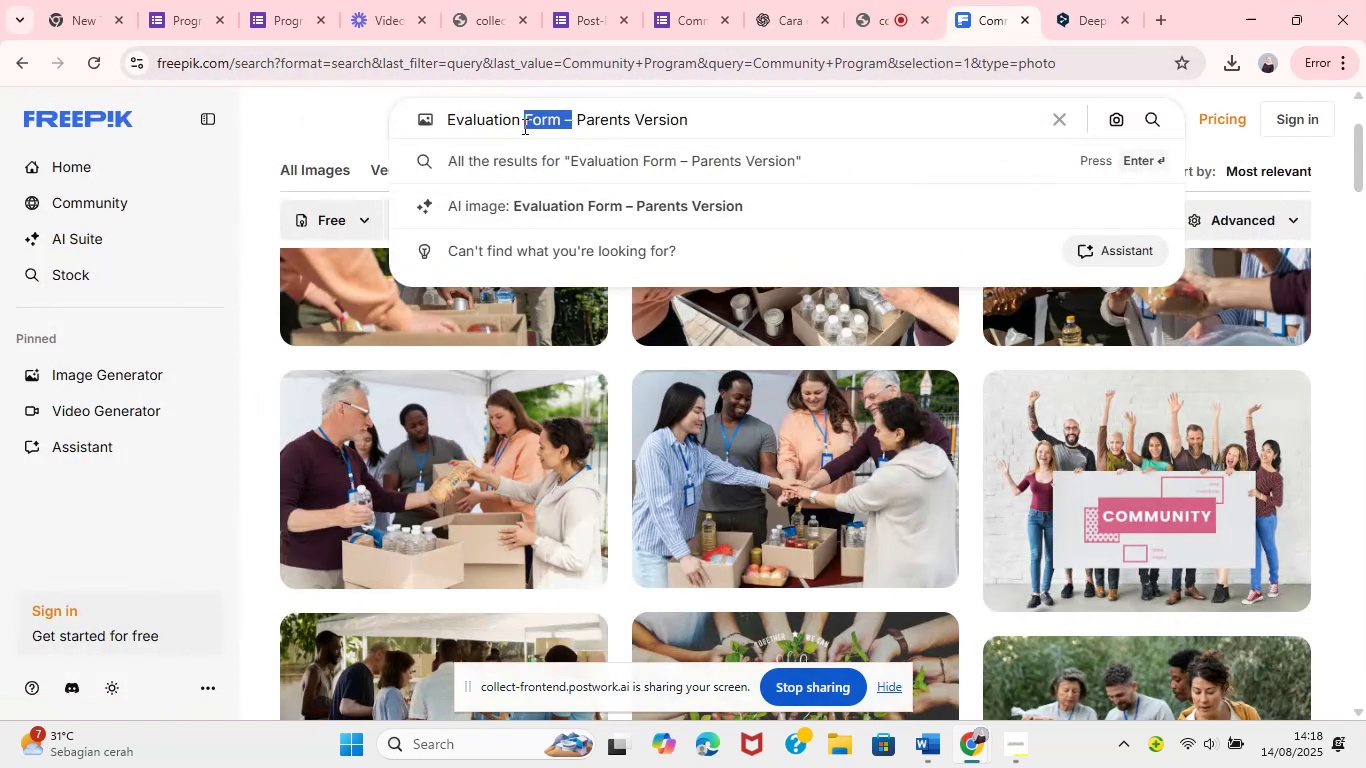 
key(Backspace)
 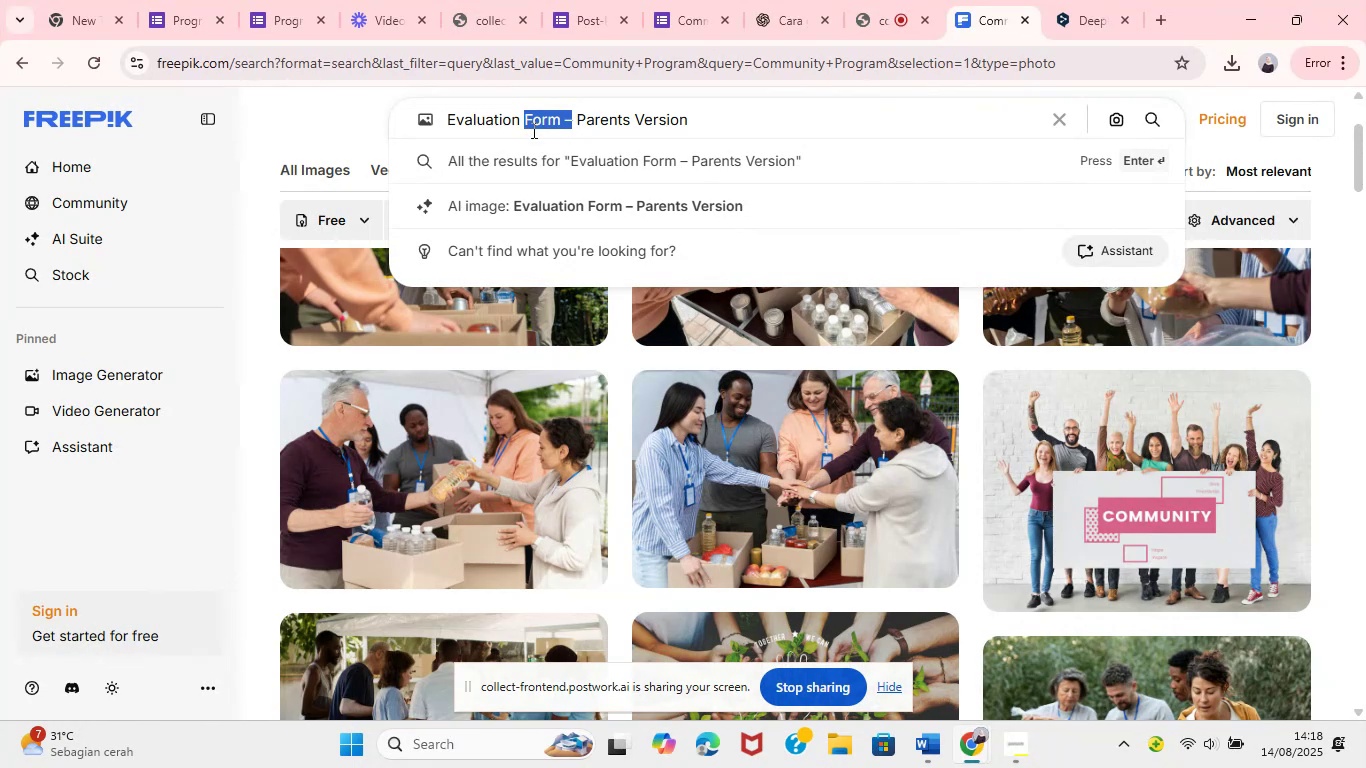 
key(Enter)
 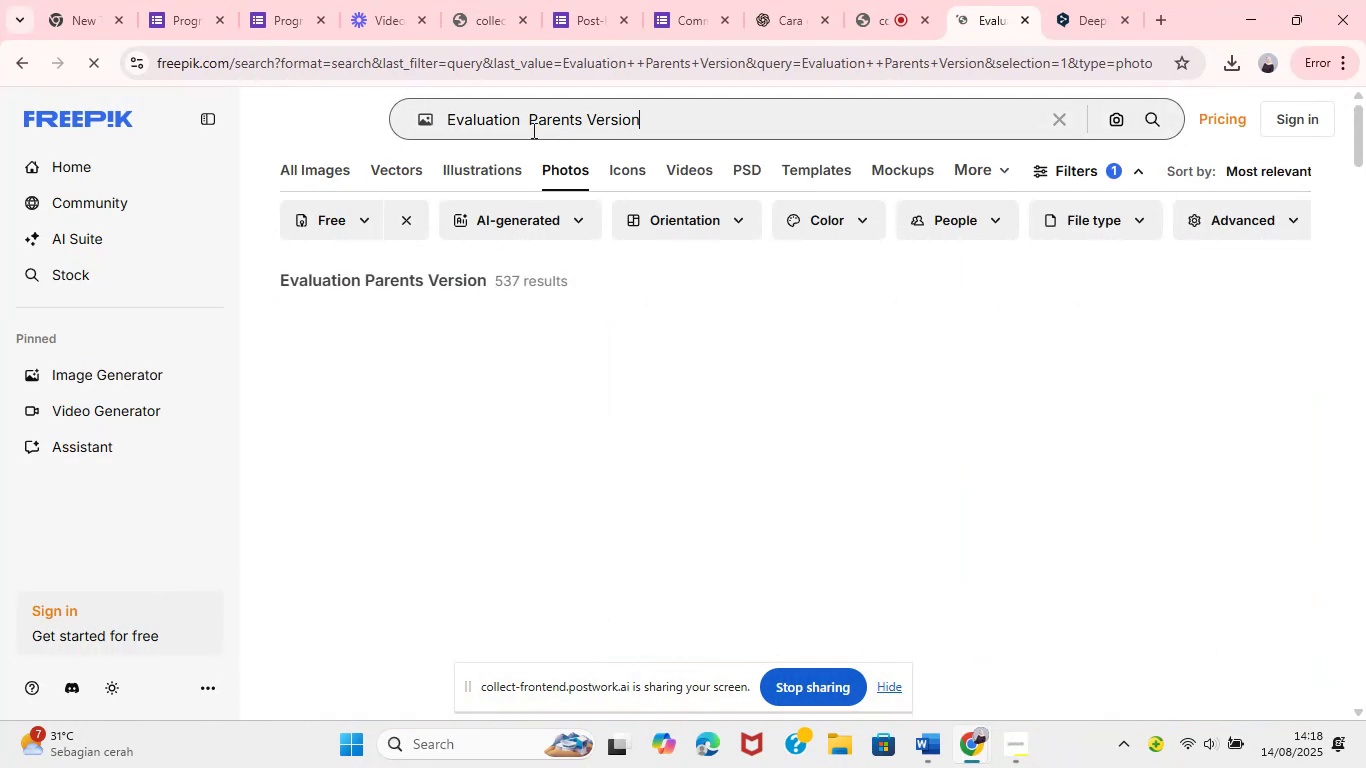 
wait(6.95)
 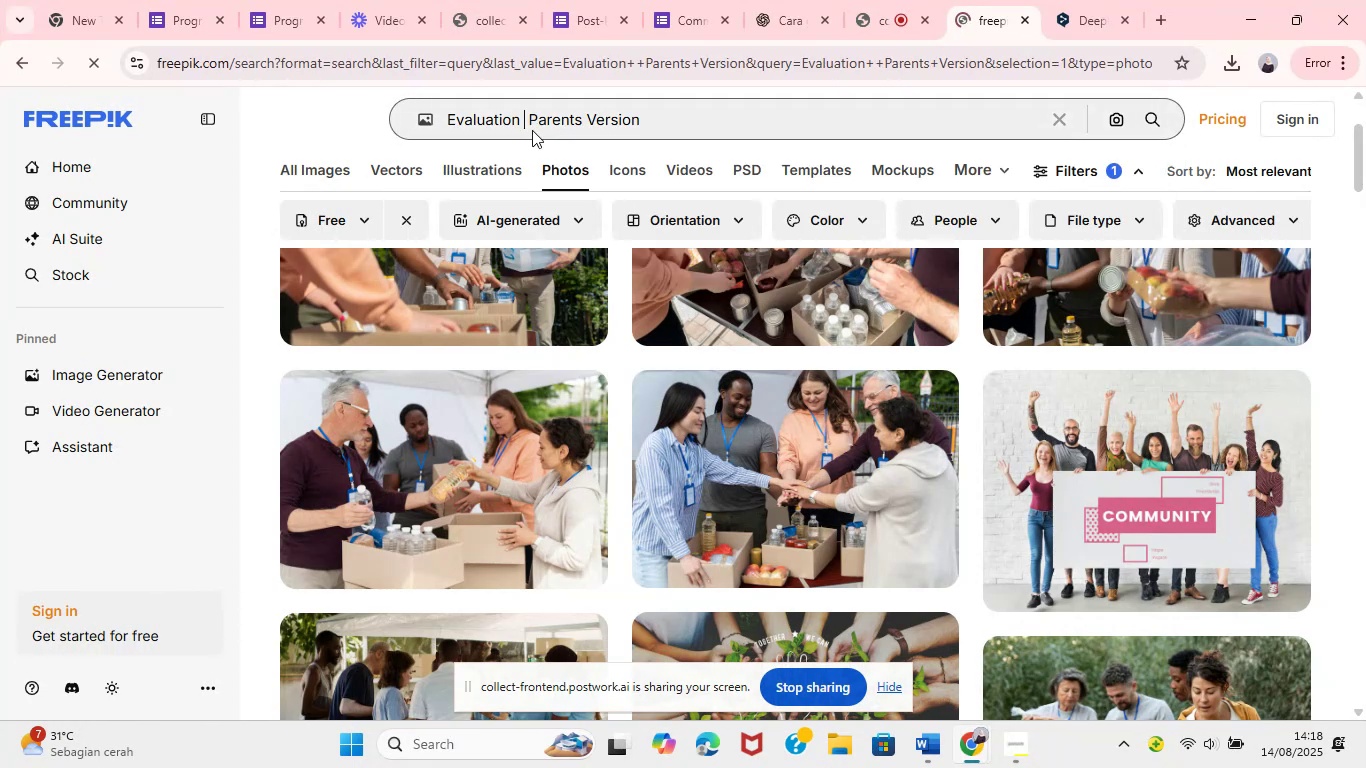 
mouse_move([647, 394])
 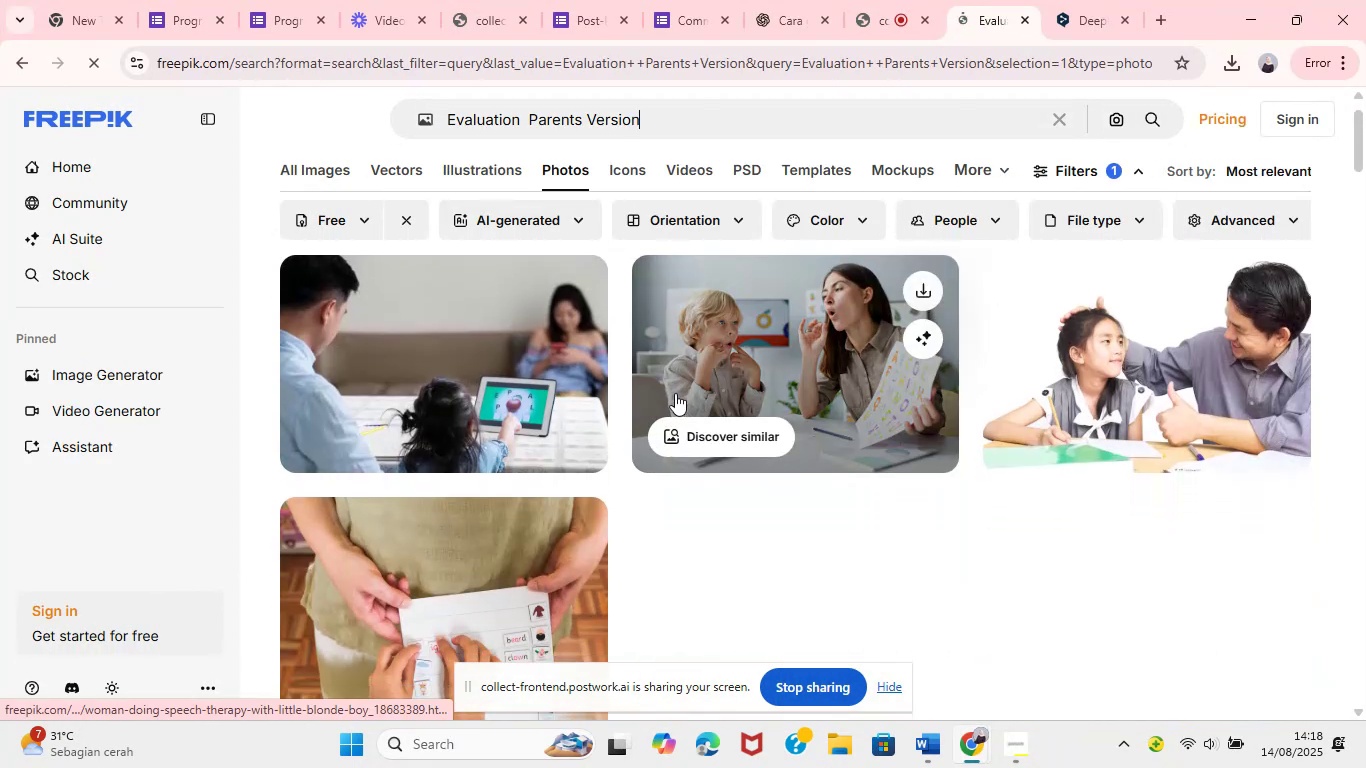 
mouse_move([554, 342])
 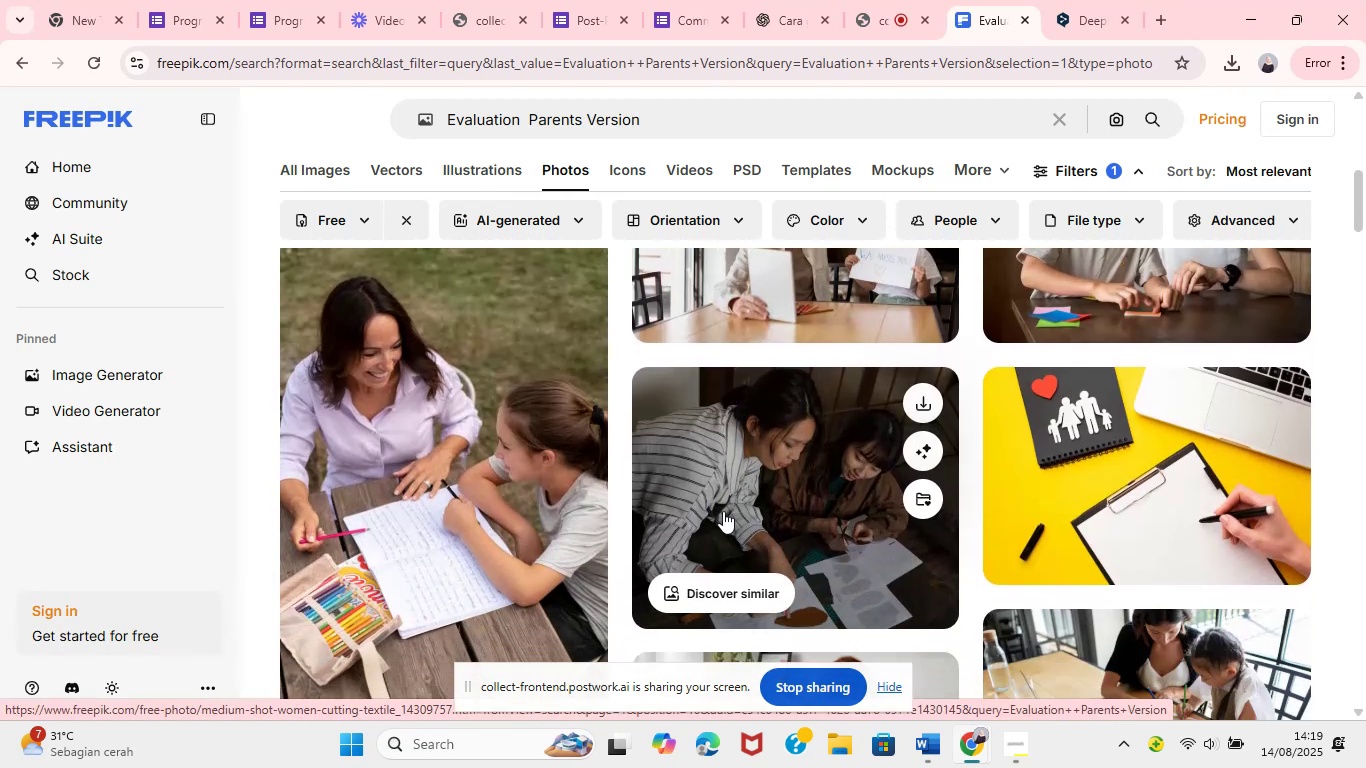 
left_click([590, 0])
 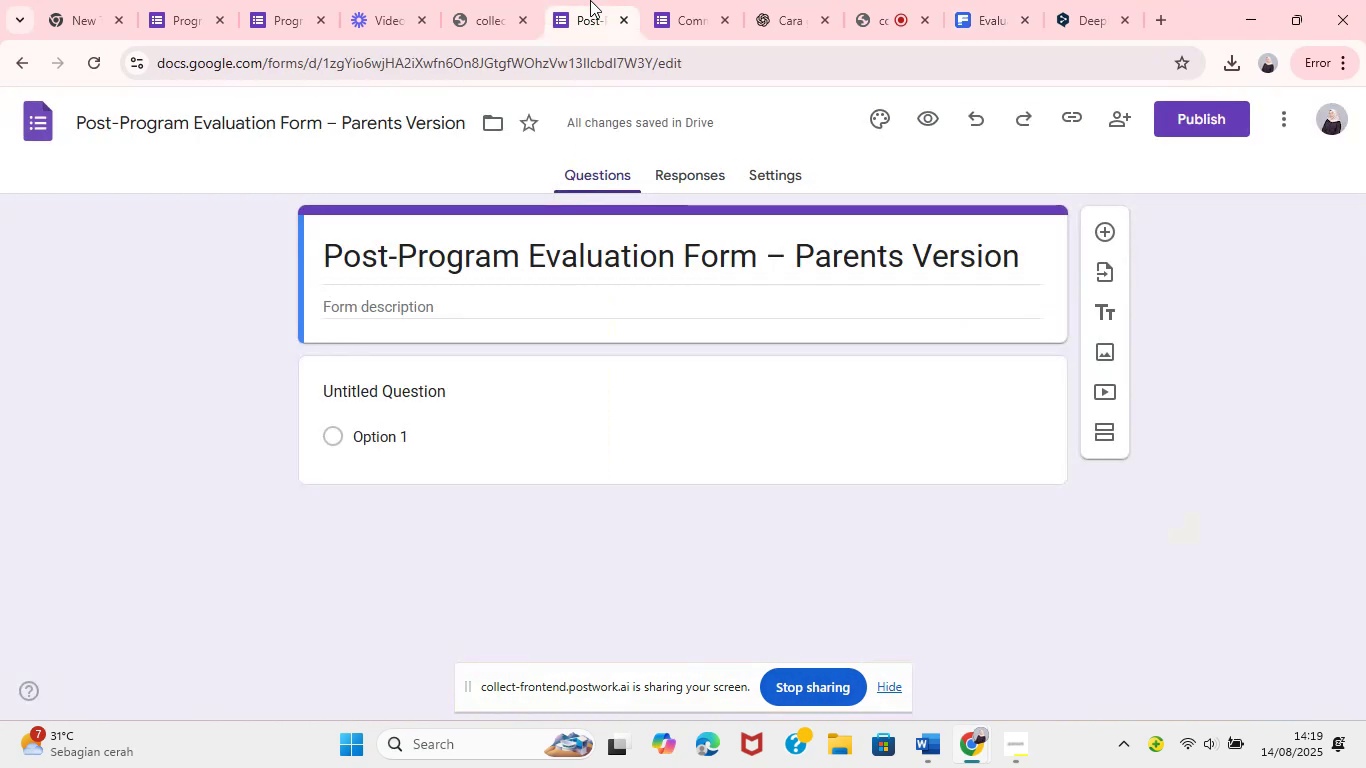 
left_click([997, 0])
 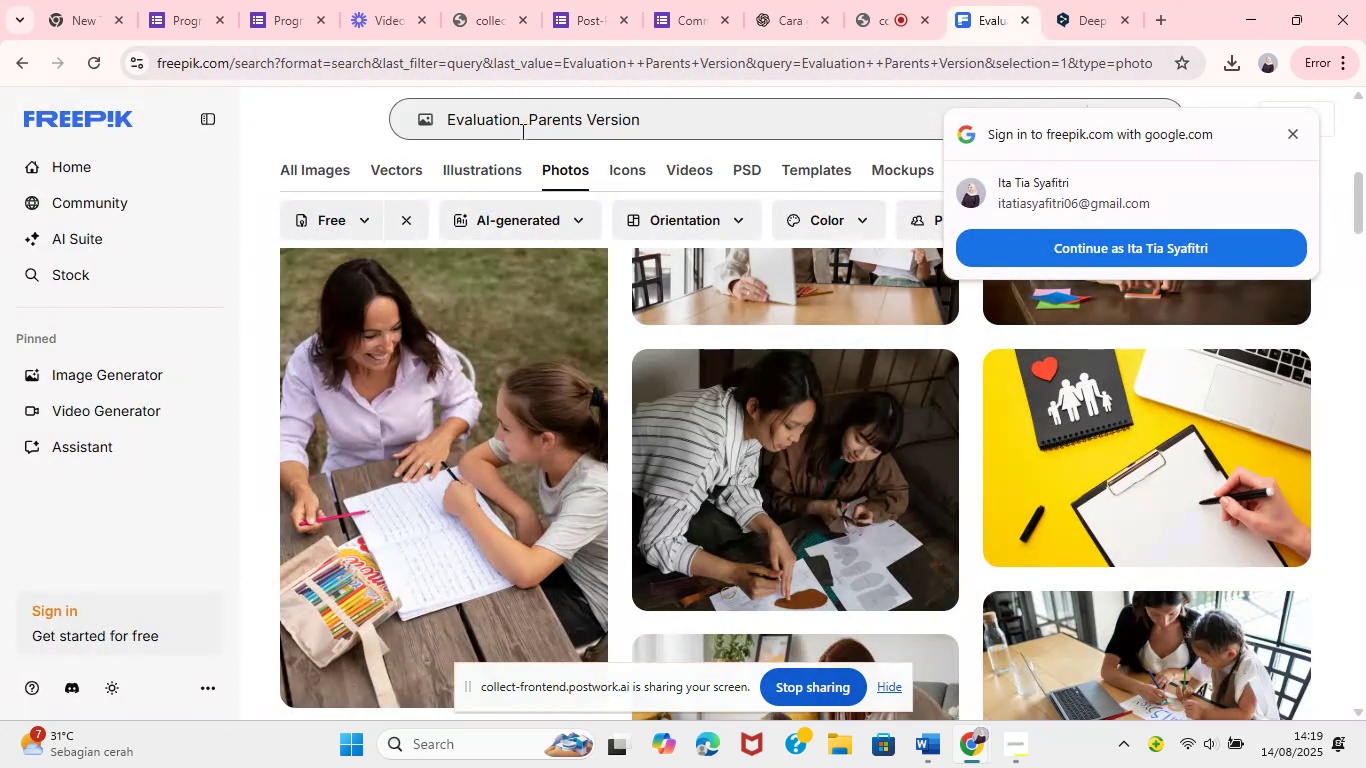 
wait(5.31)
 